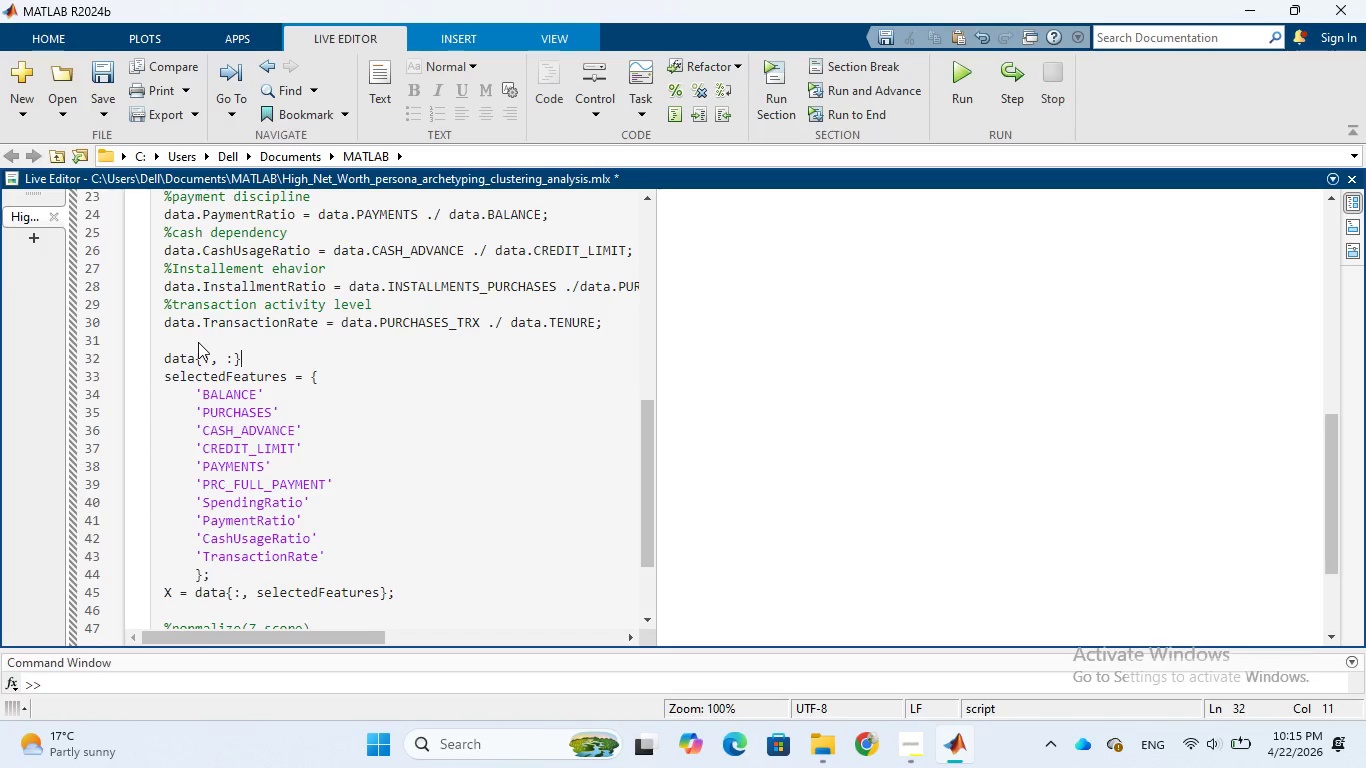 
key(Shift+9)
 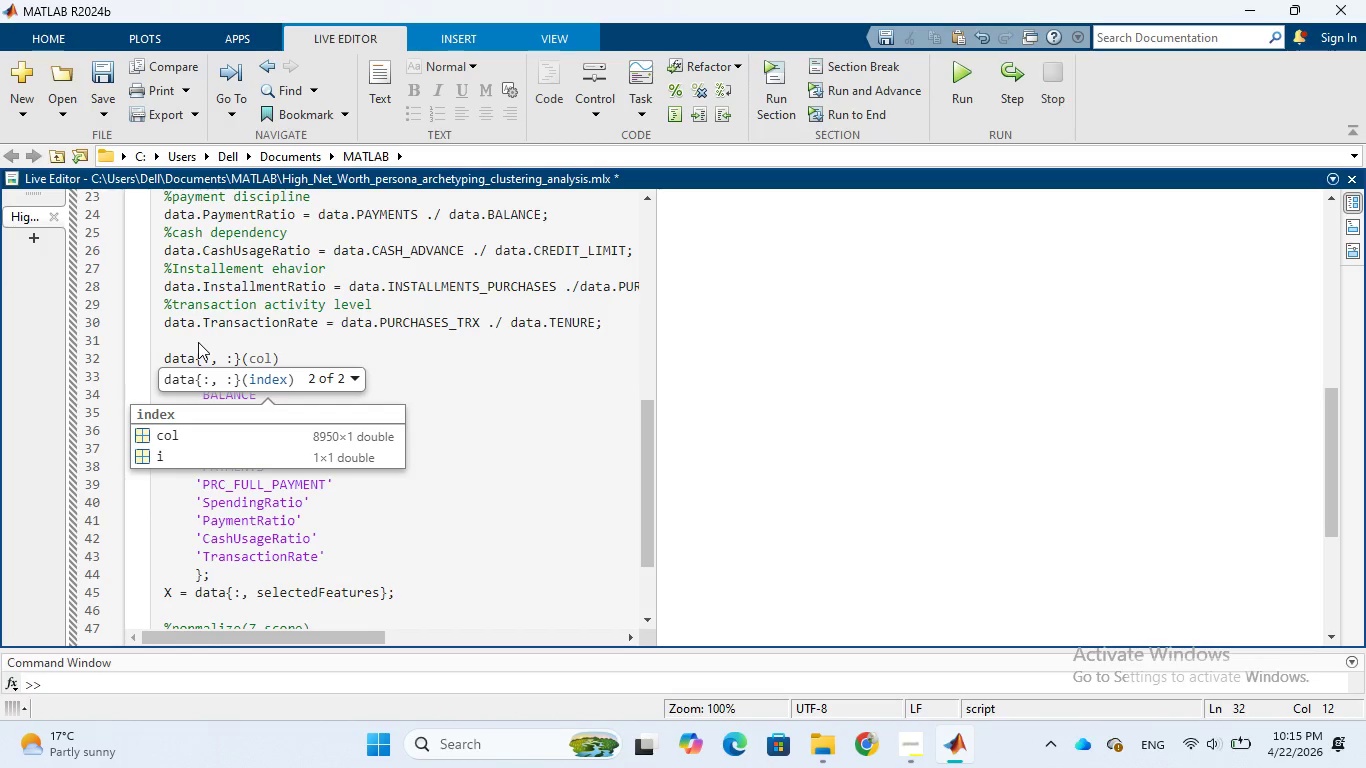 
type(is)
 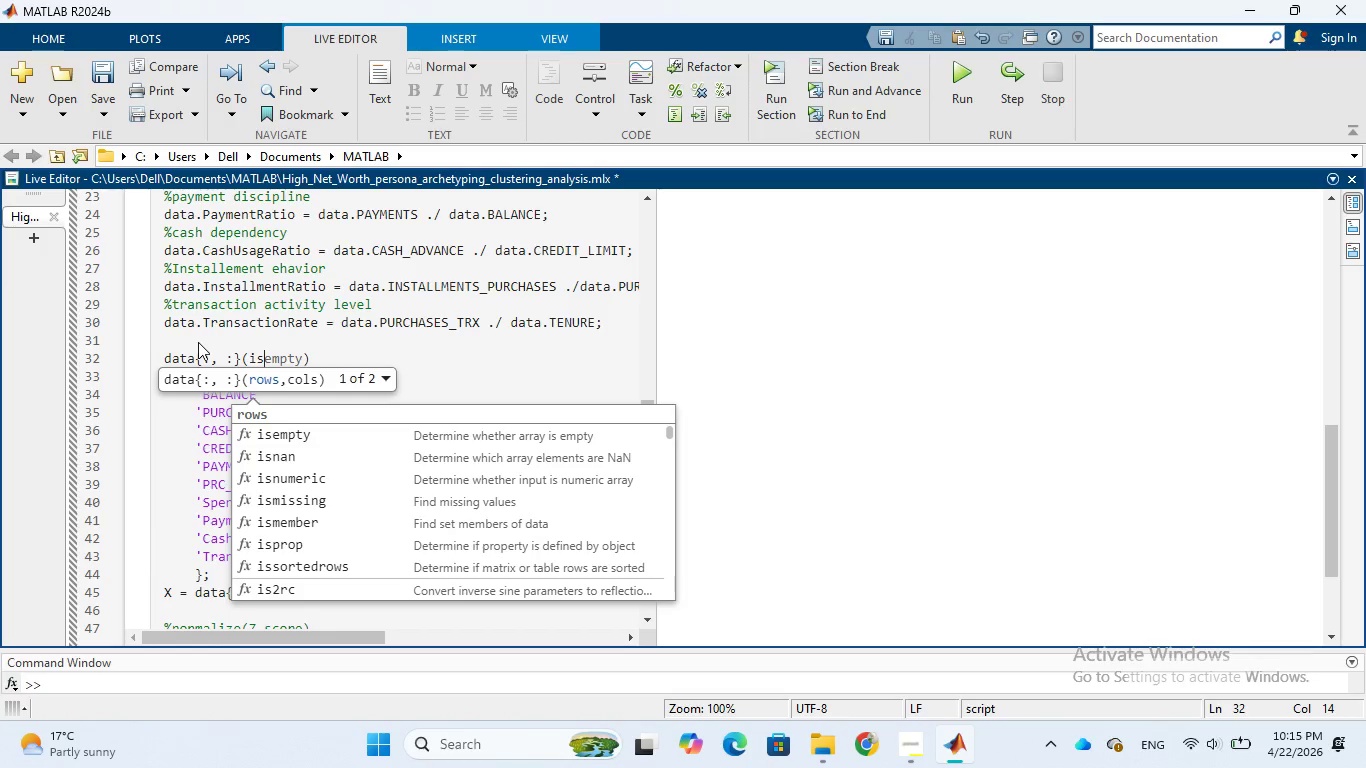 
type(inf)
 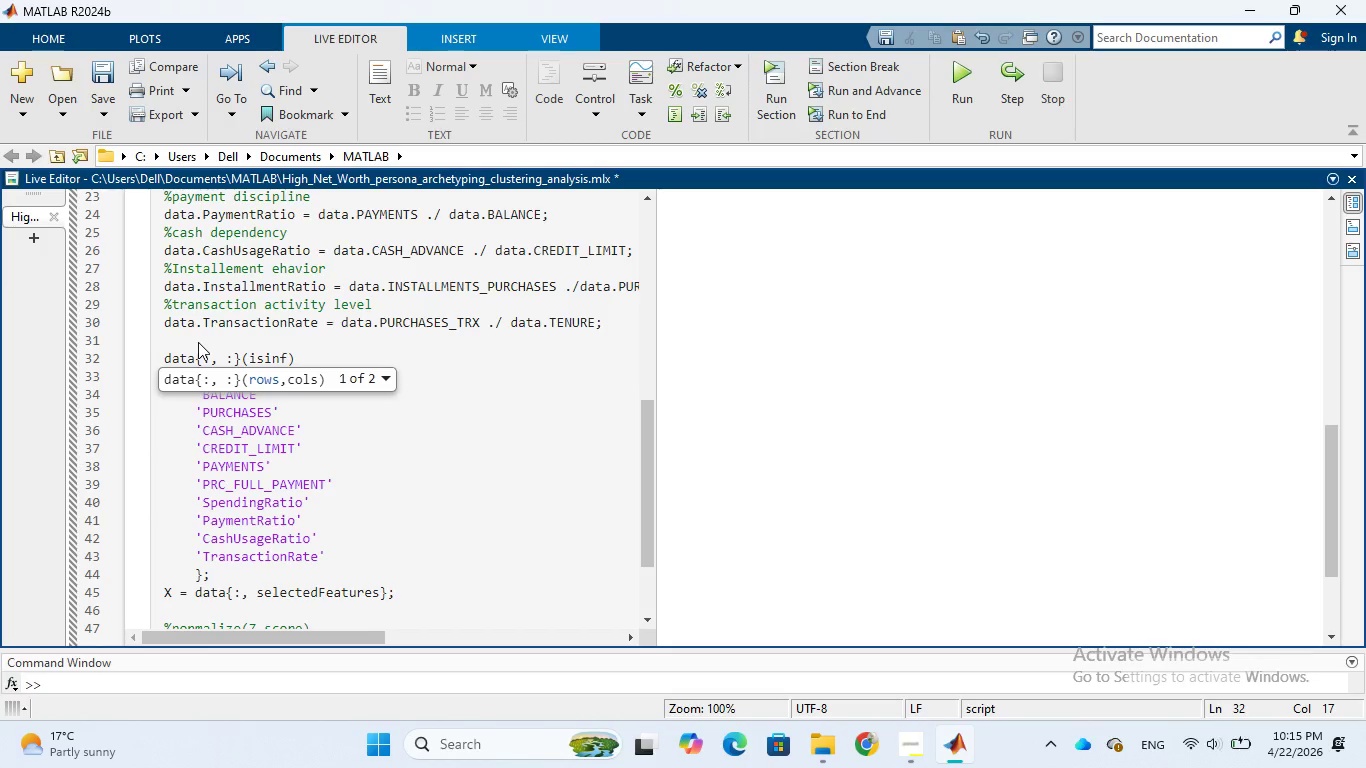 
key(Shift+9)
 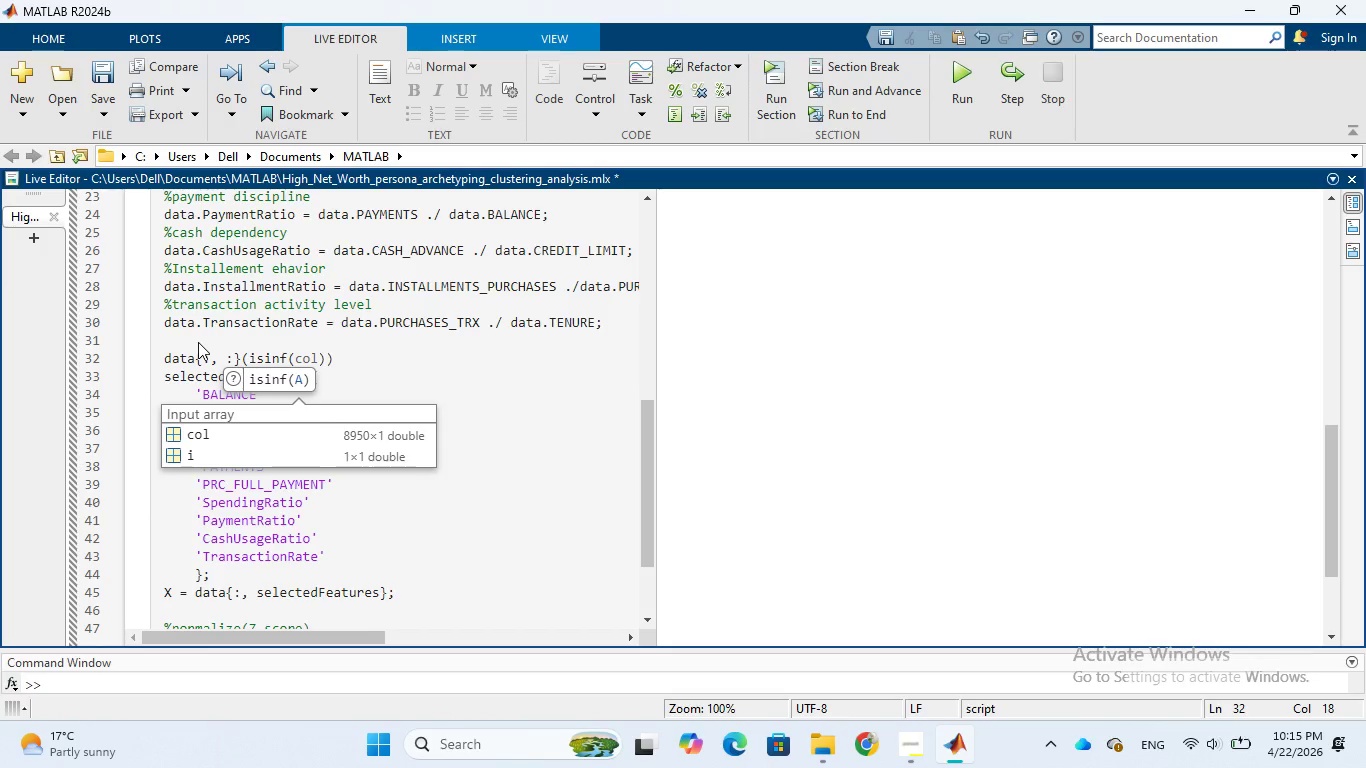 
wait(5.62)
 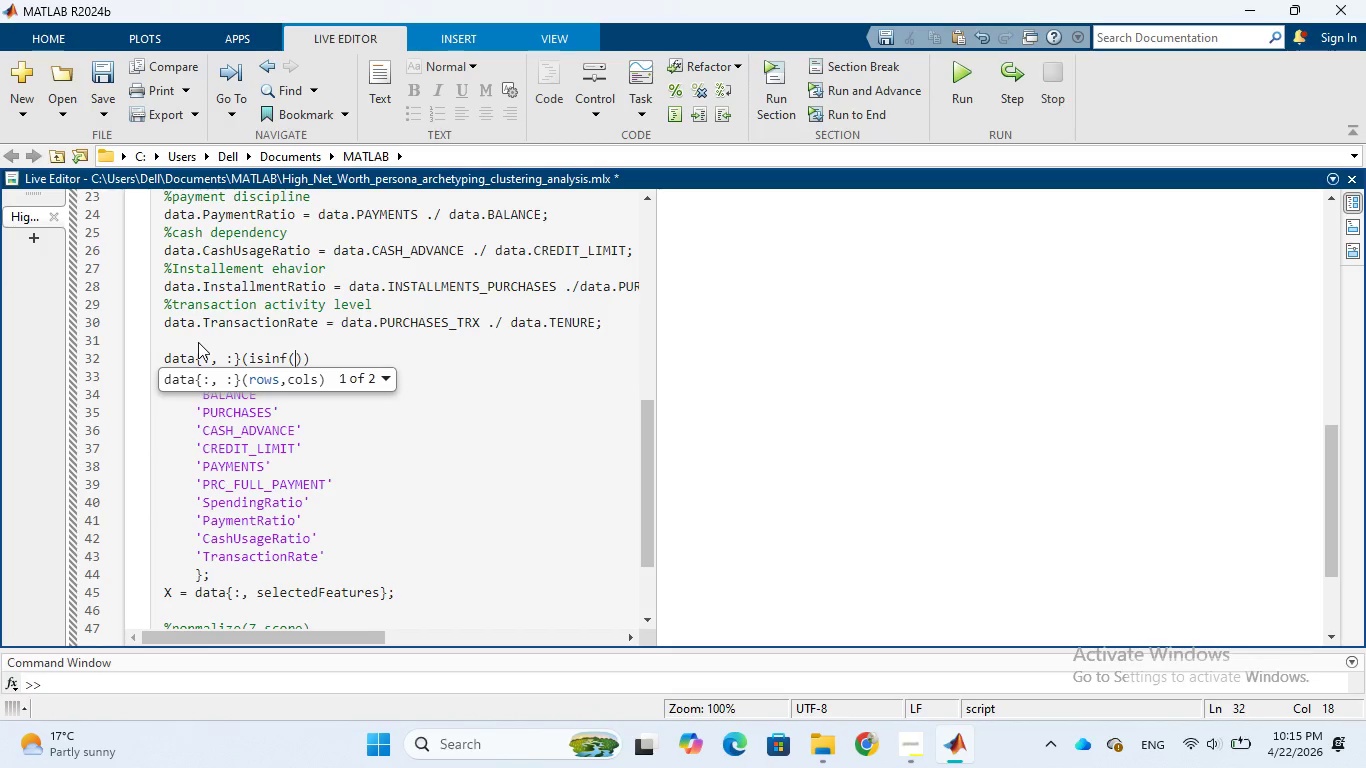 
type(data)
 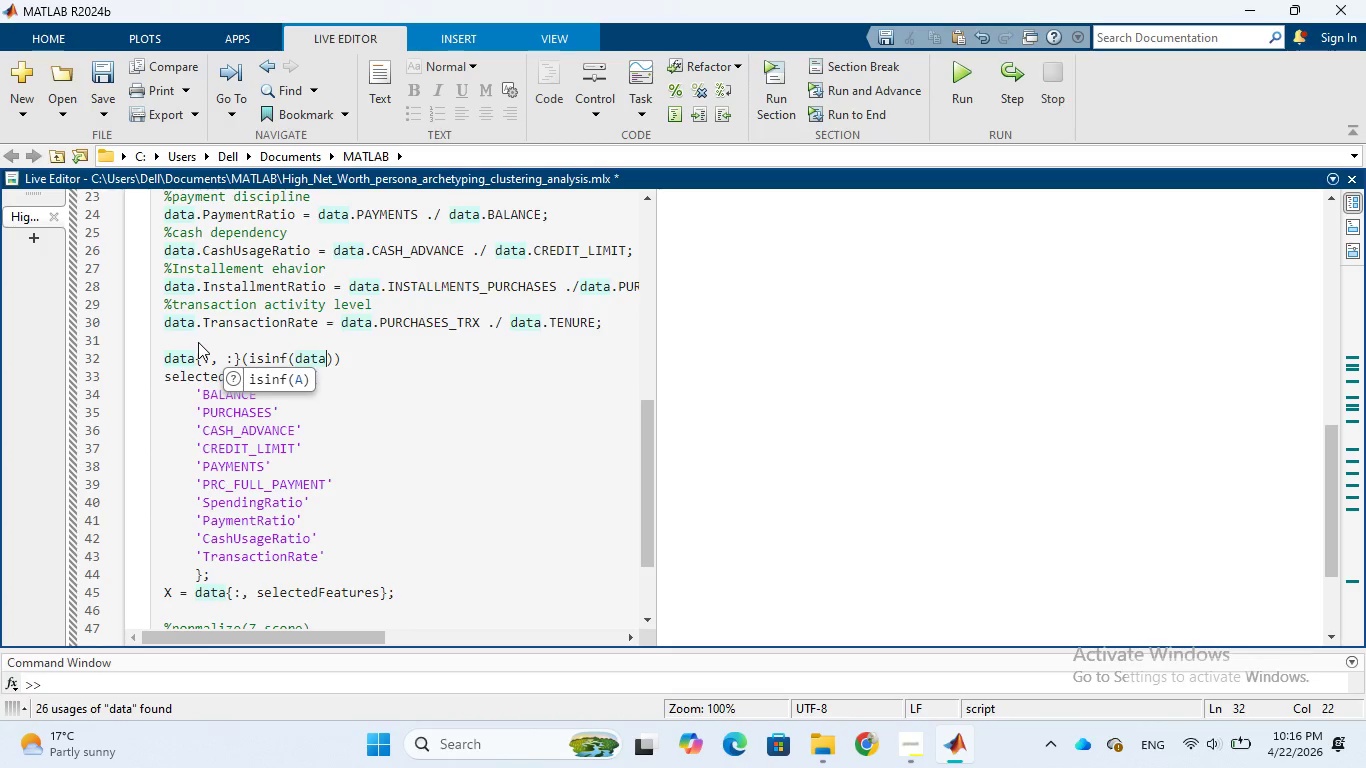 
wait(7.67)
 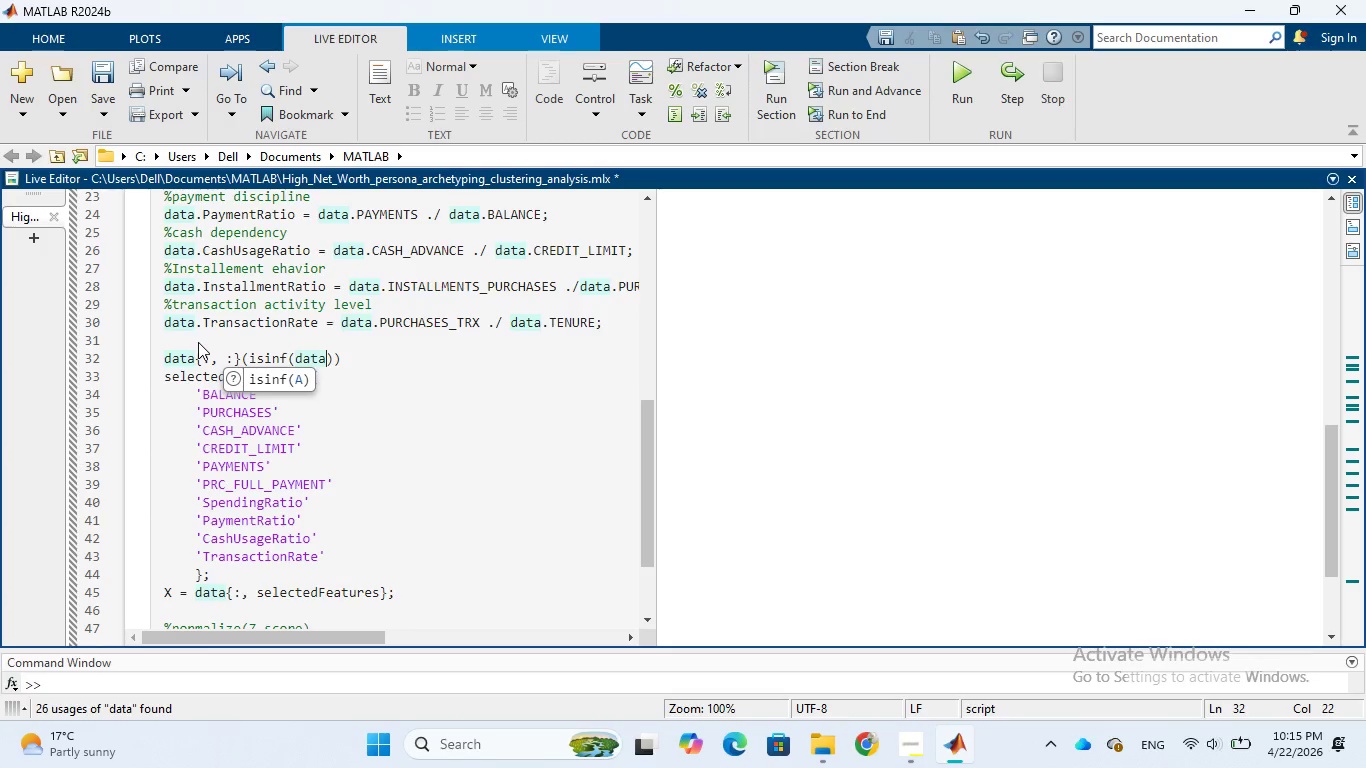 
key(Shift+BracketLeft)
 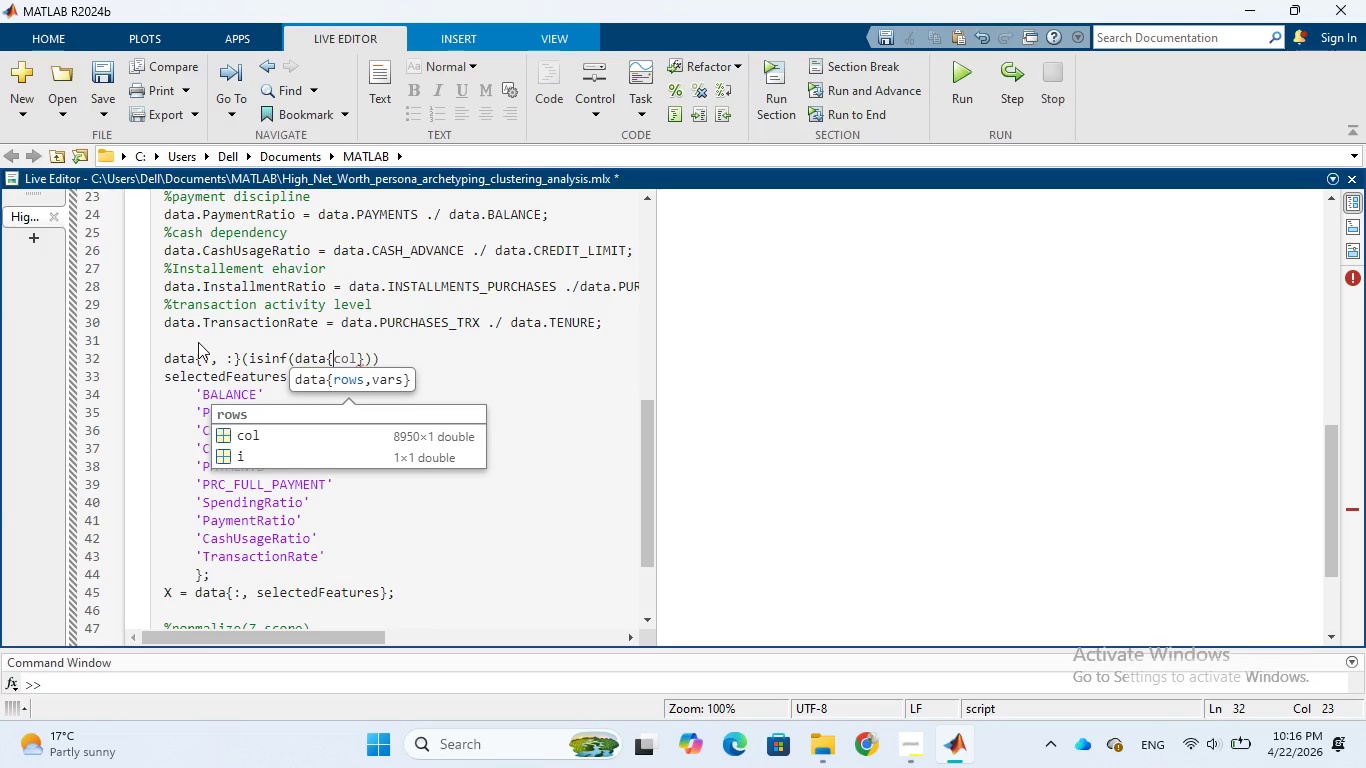 
wait(6.73)
 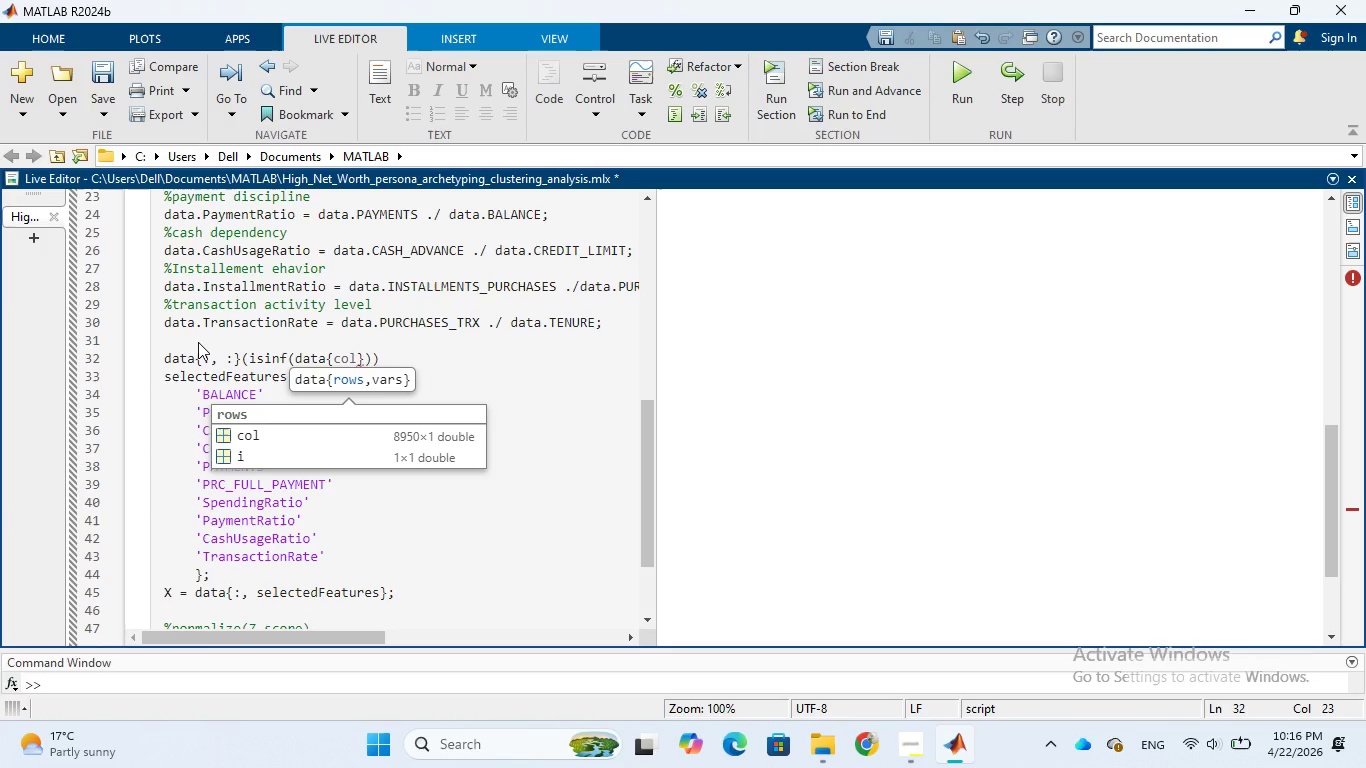 
key(Shift+Semicolon)
 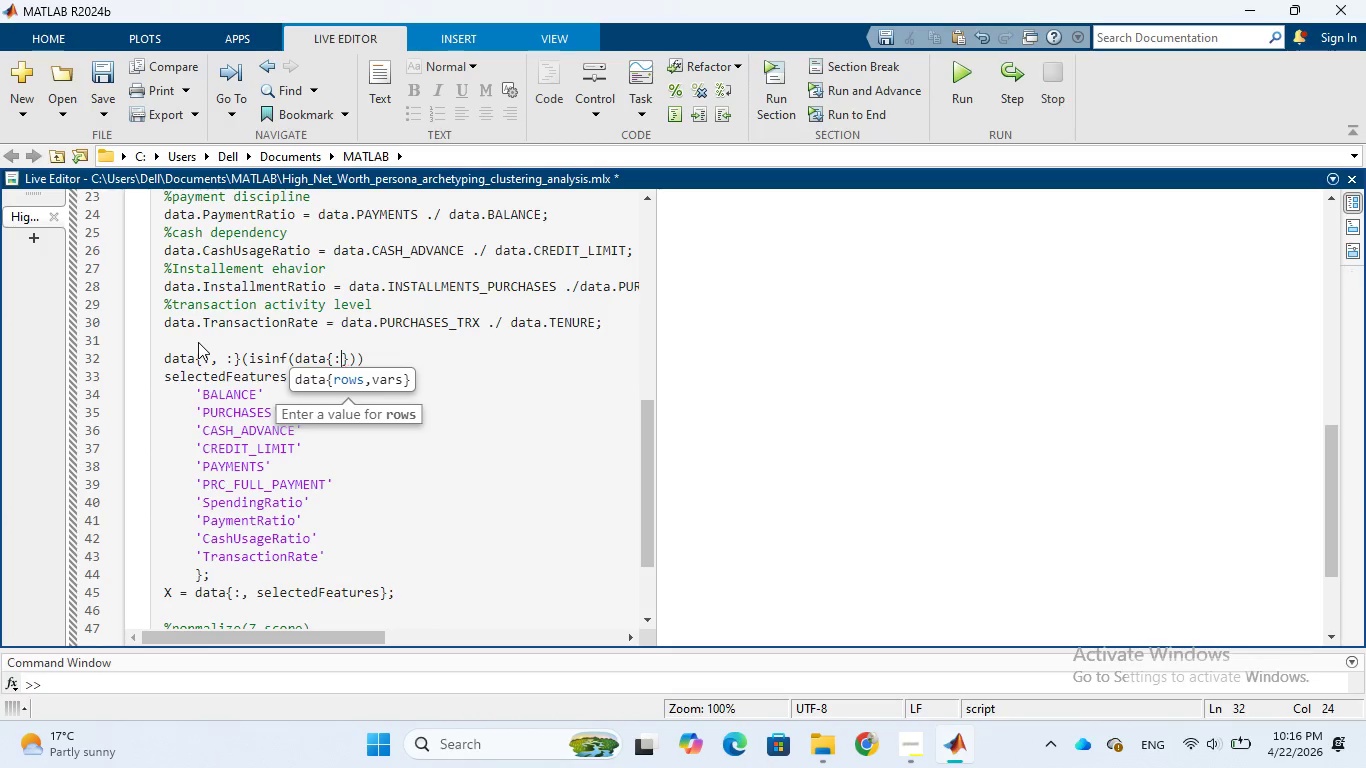 
key(Comma)
 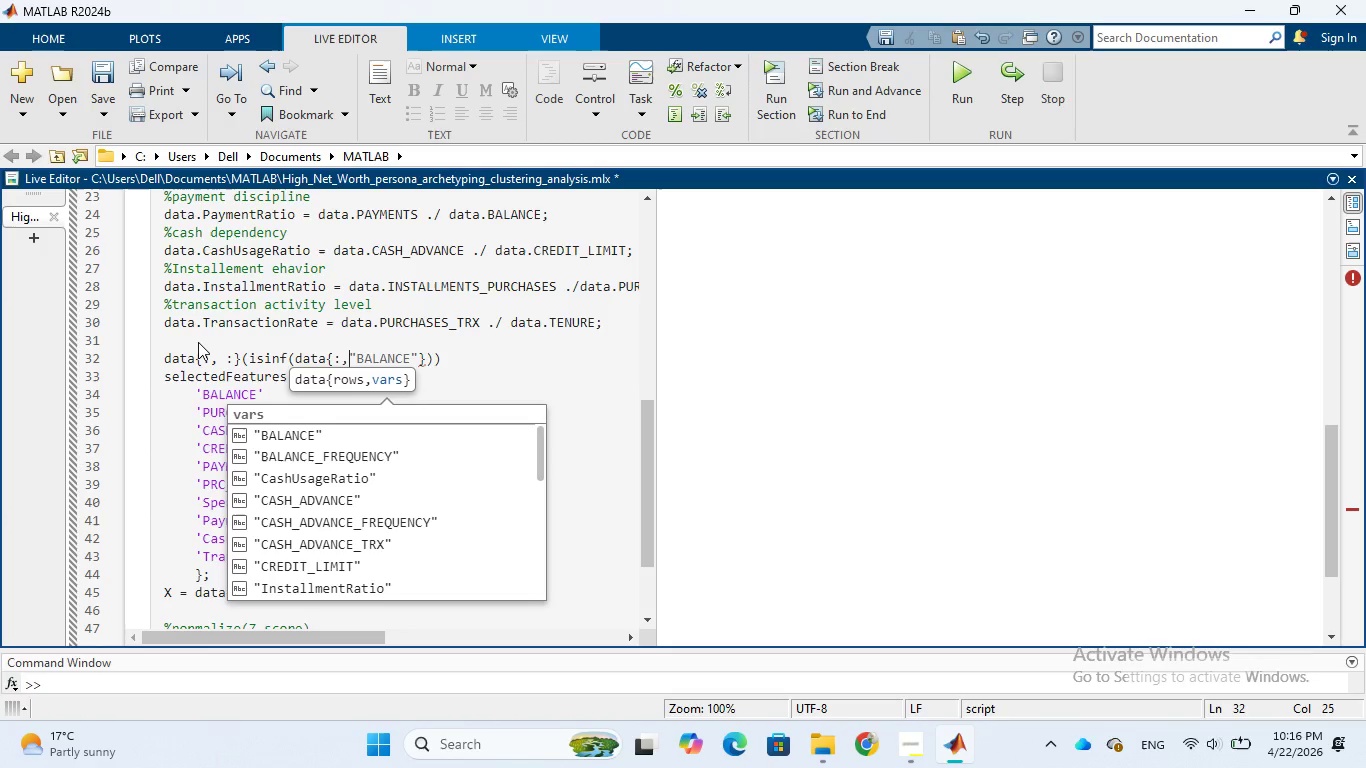 
key(Shift+Semicolon)
 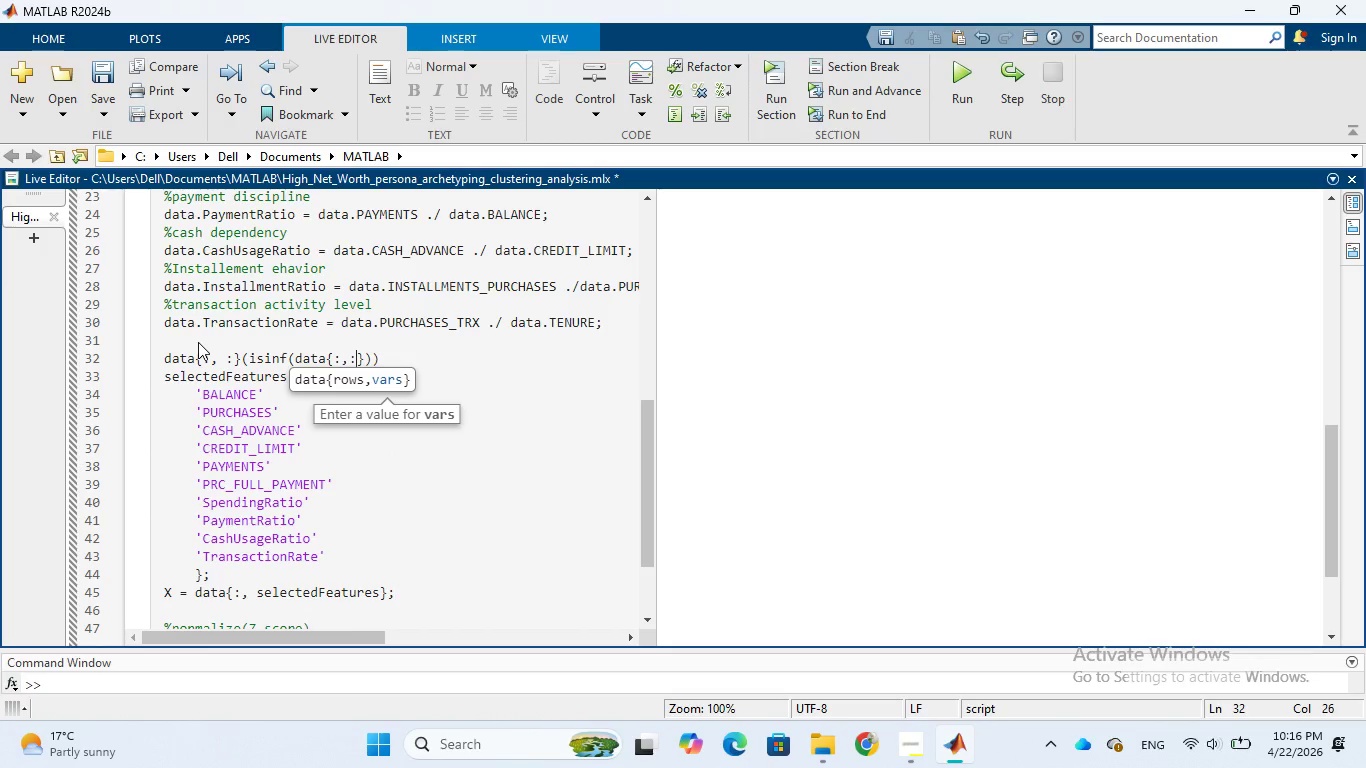 
key(ArrowLeft)
 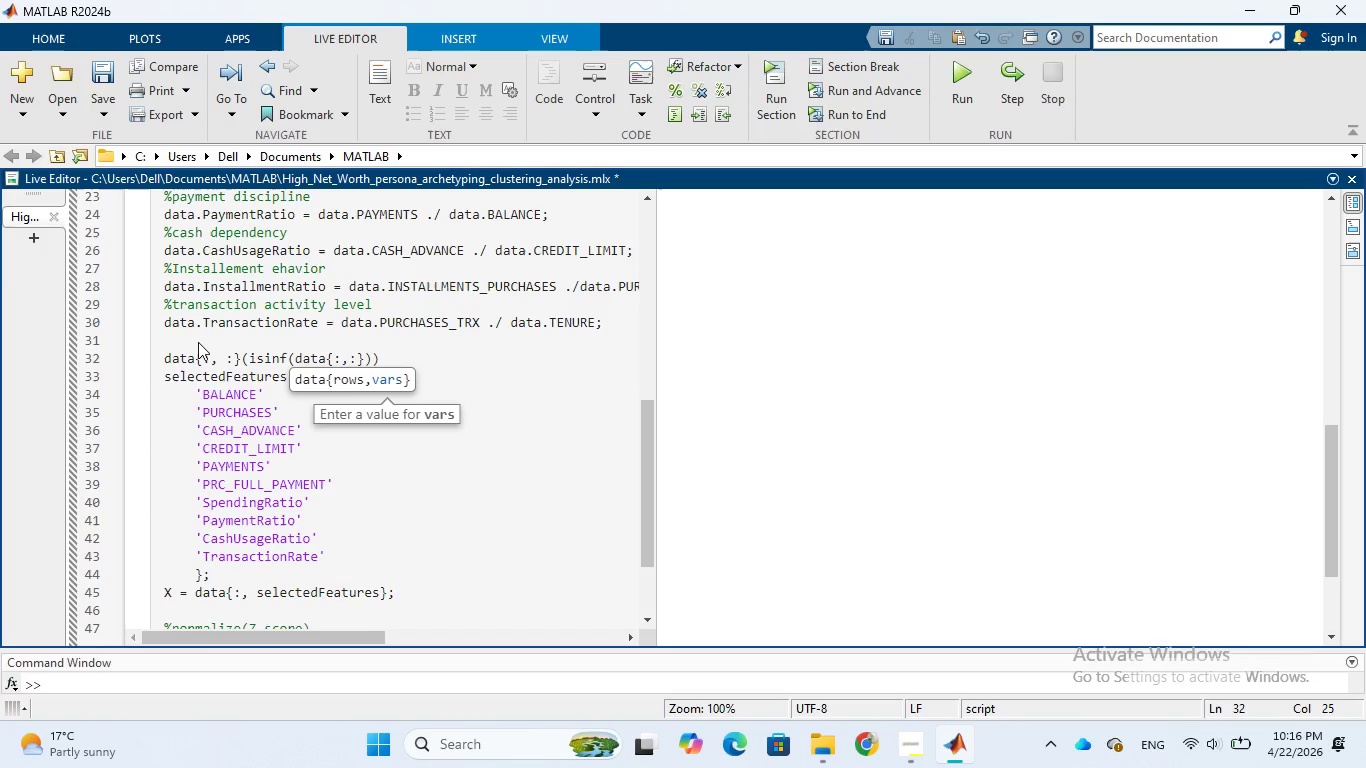 
key(Space)
 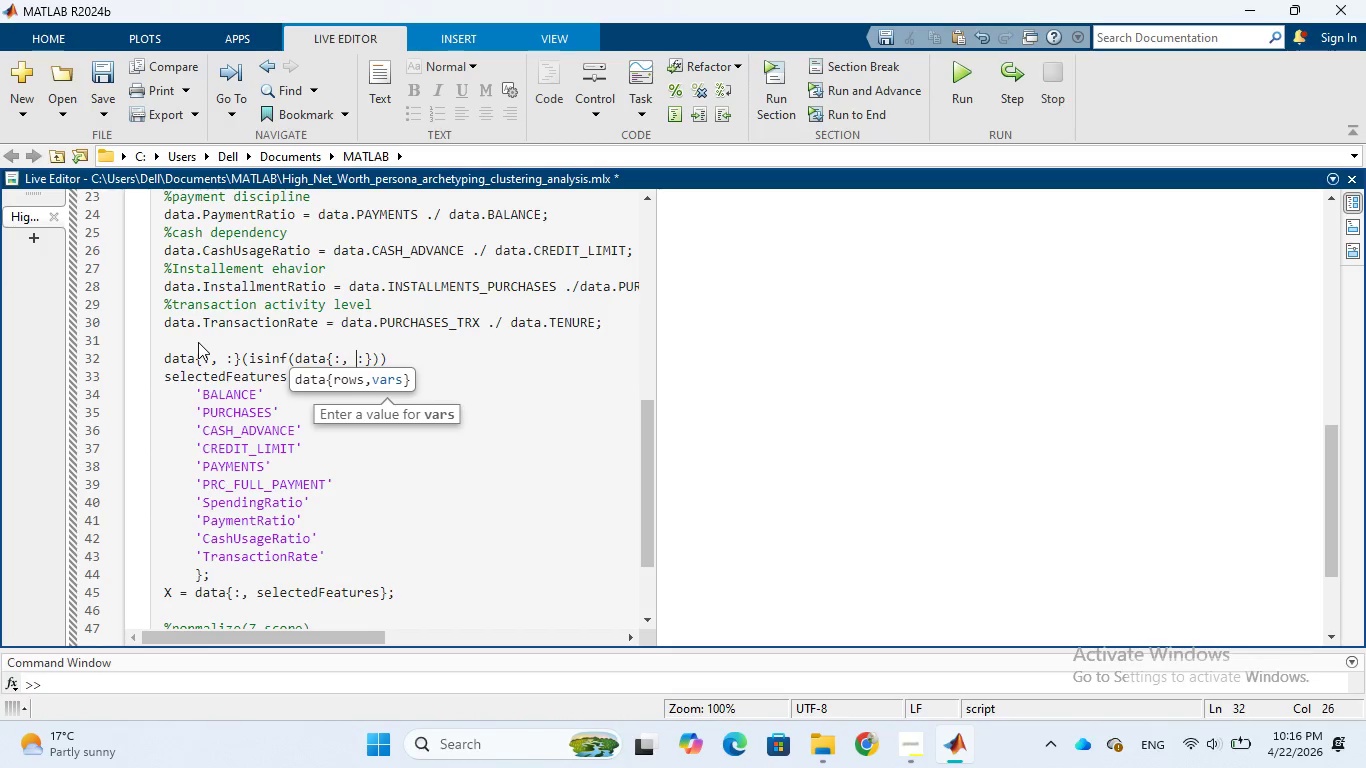 
wait(6.45)
 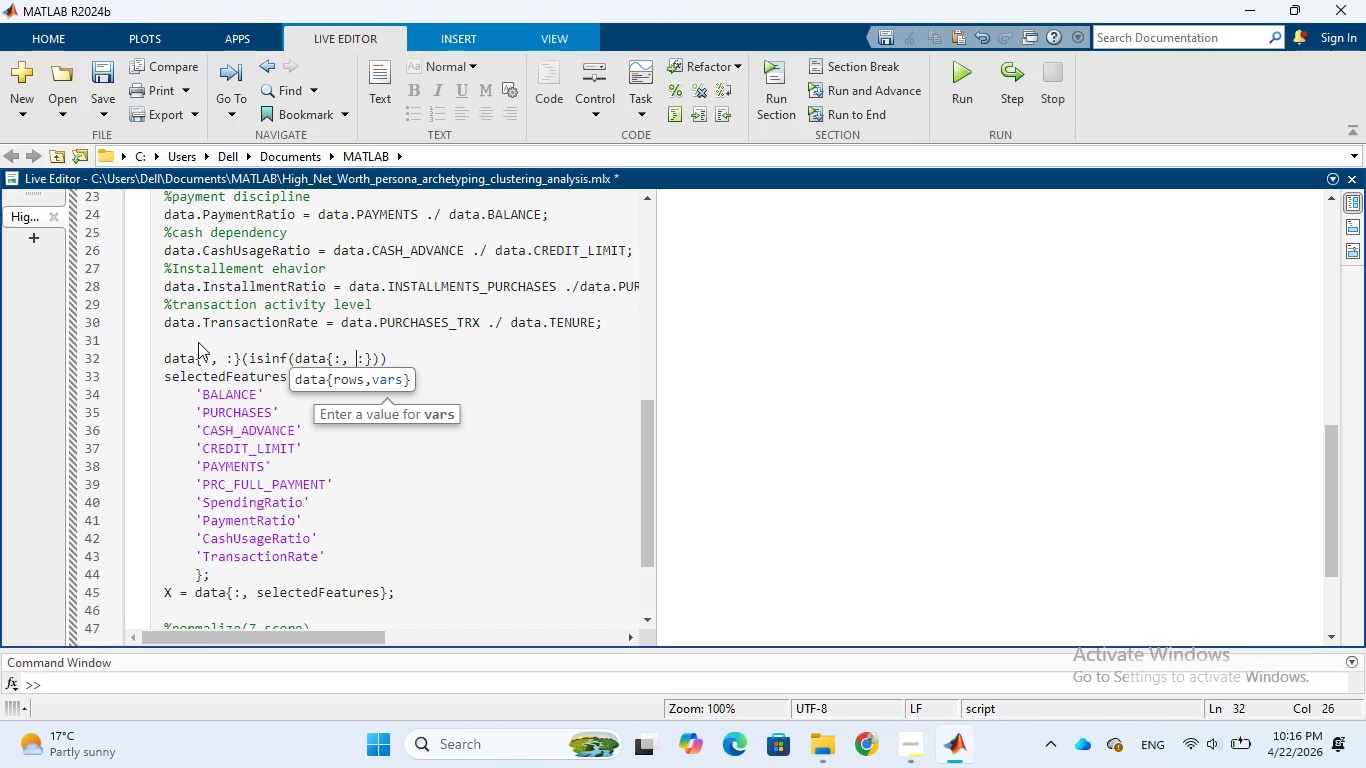 
key(ArrowRight)
 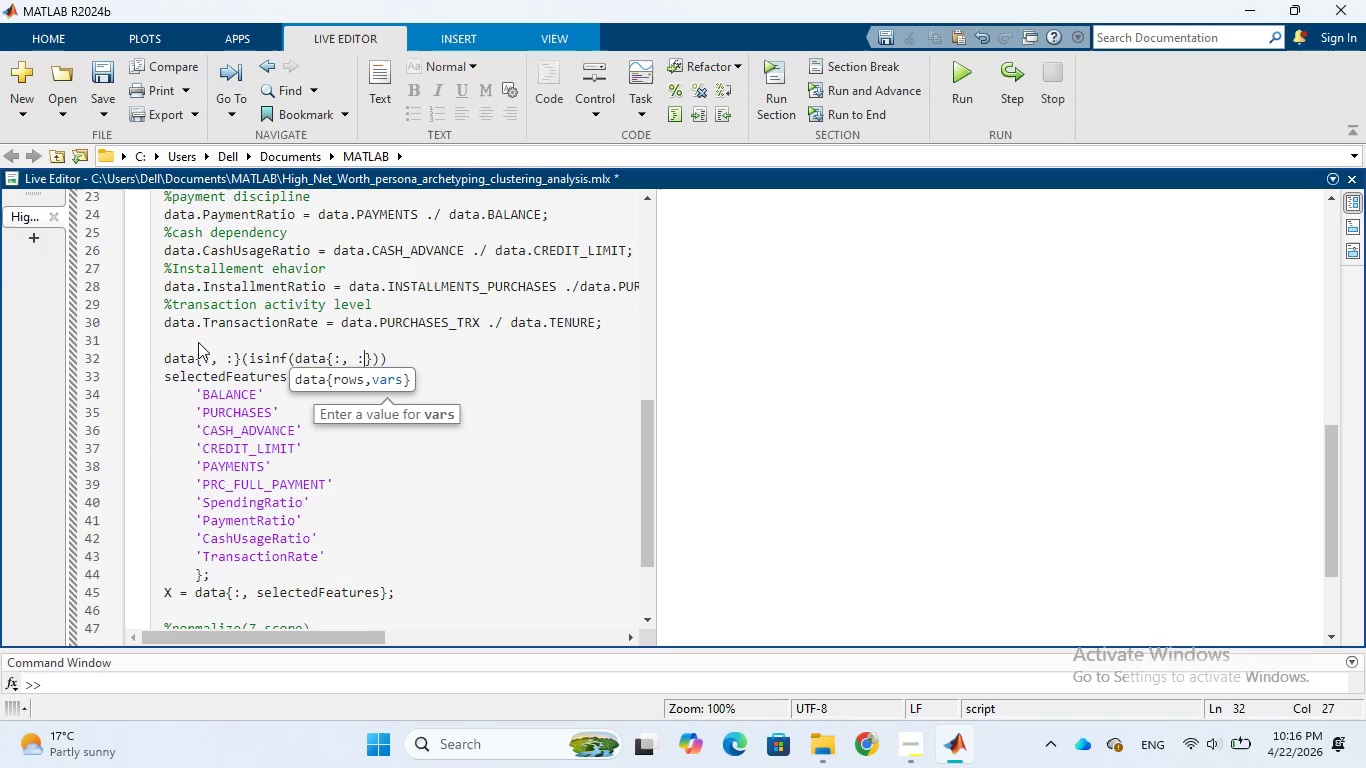 
key(ArrowRight)
 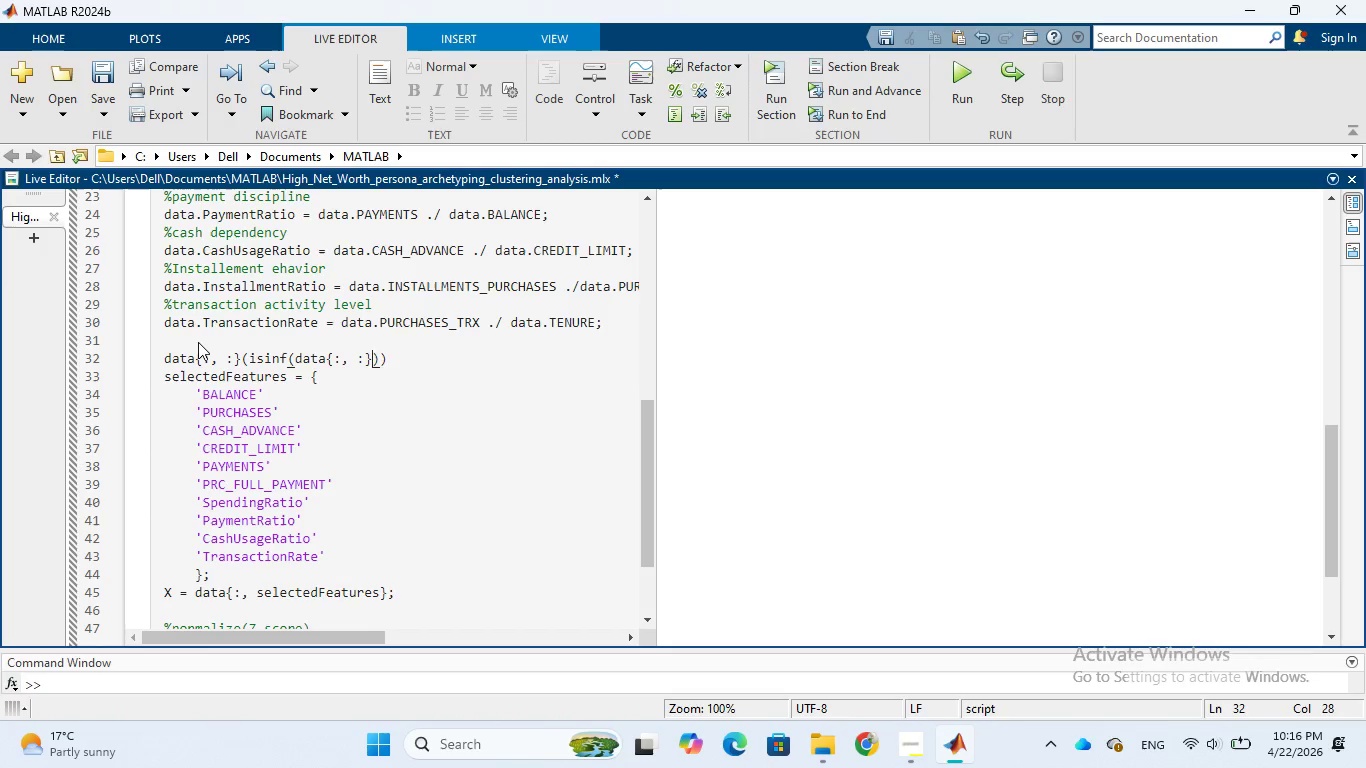 
key(ArrowRight)
 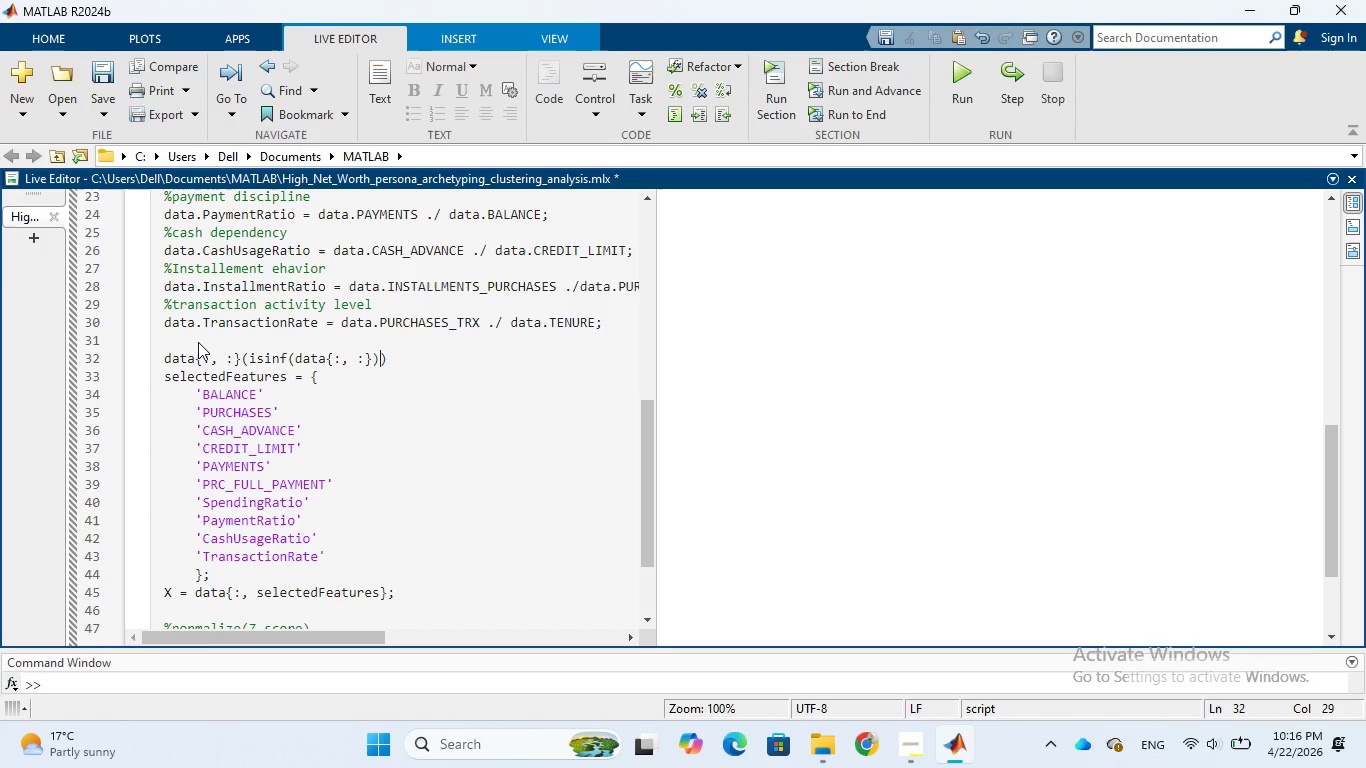 
key(ArrowRight)
 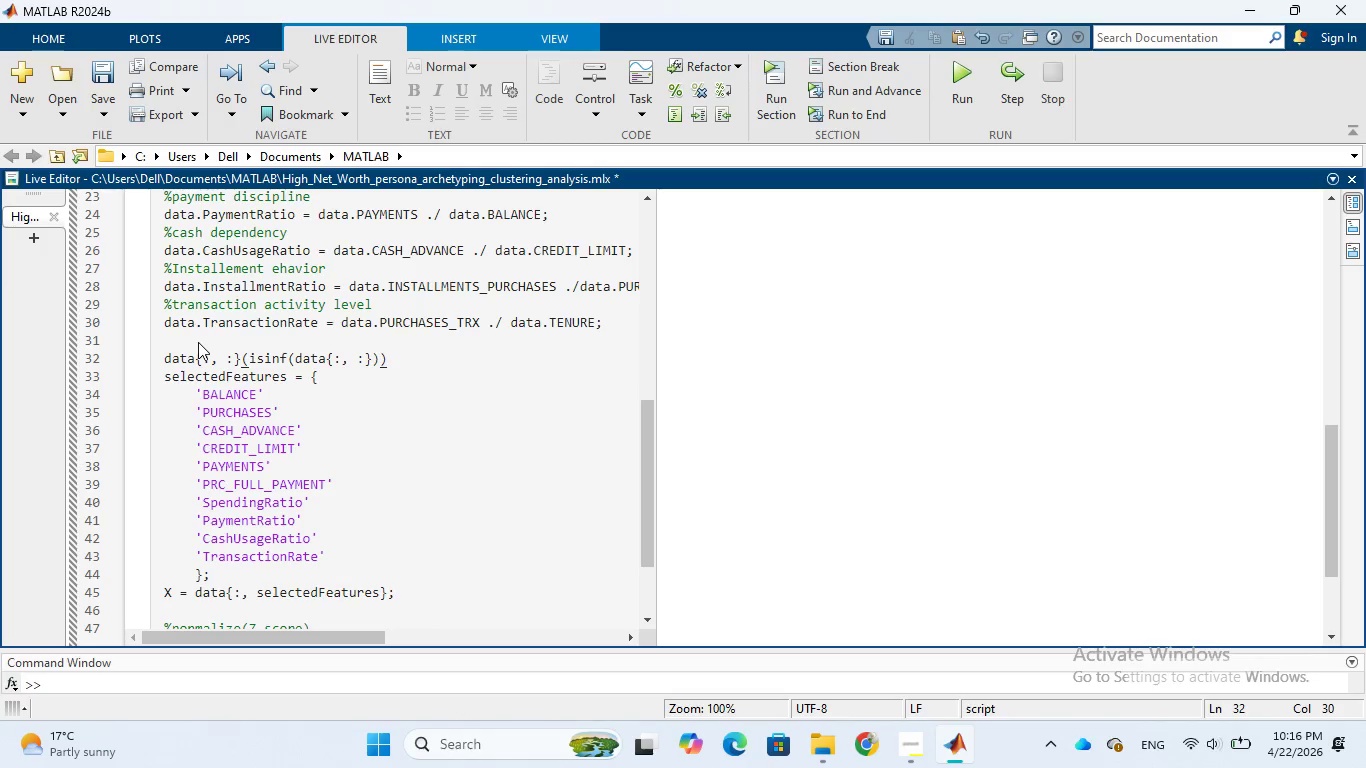 
key(Space)
 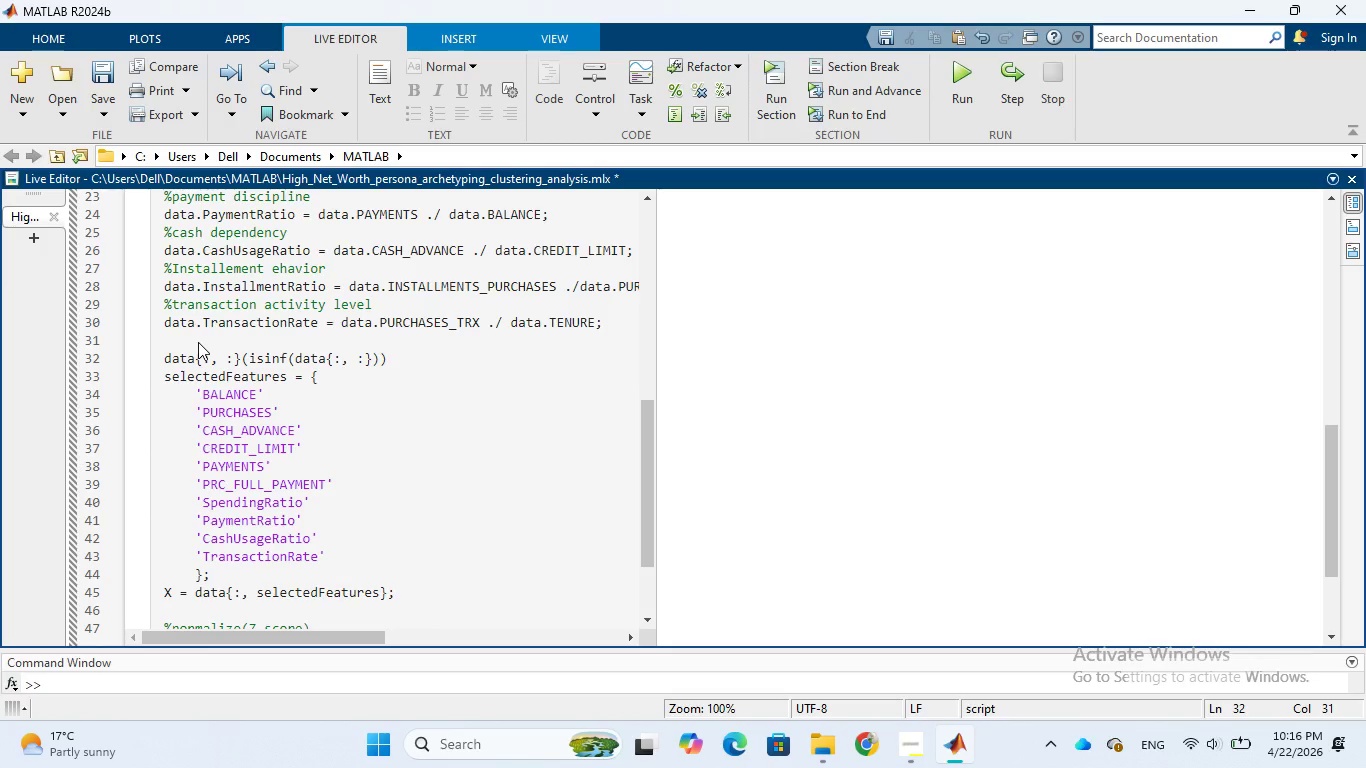 
key(Equal)
 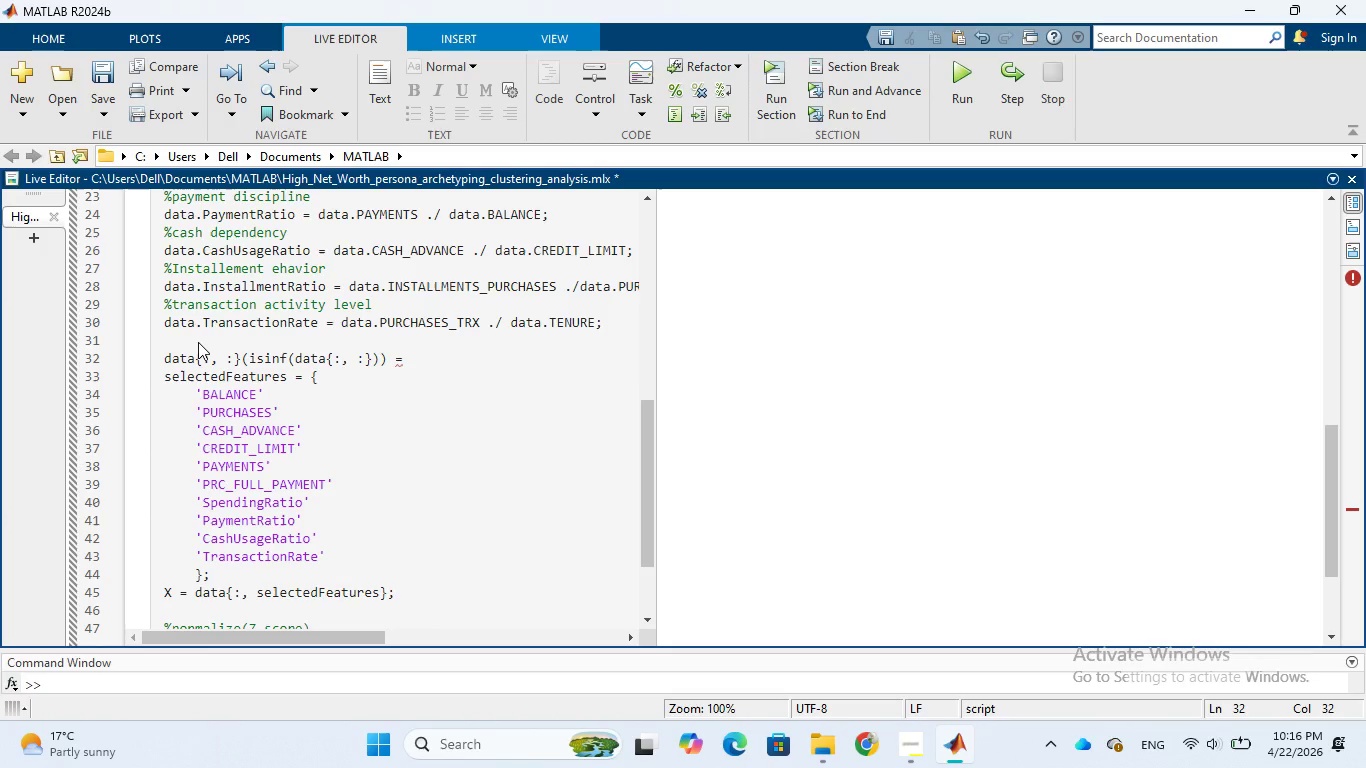 
key(Space)
 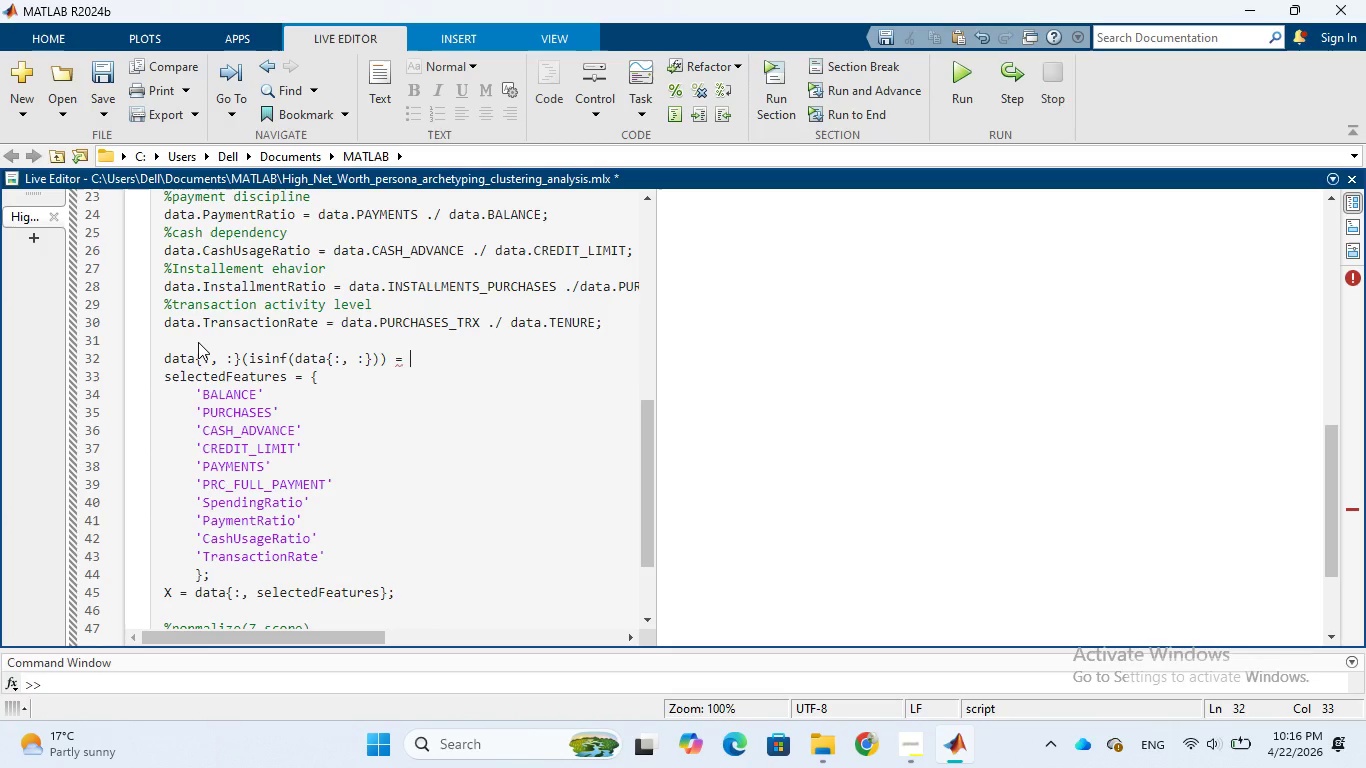 
key(CapsLock)
 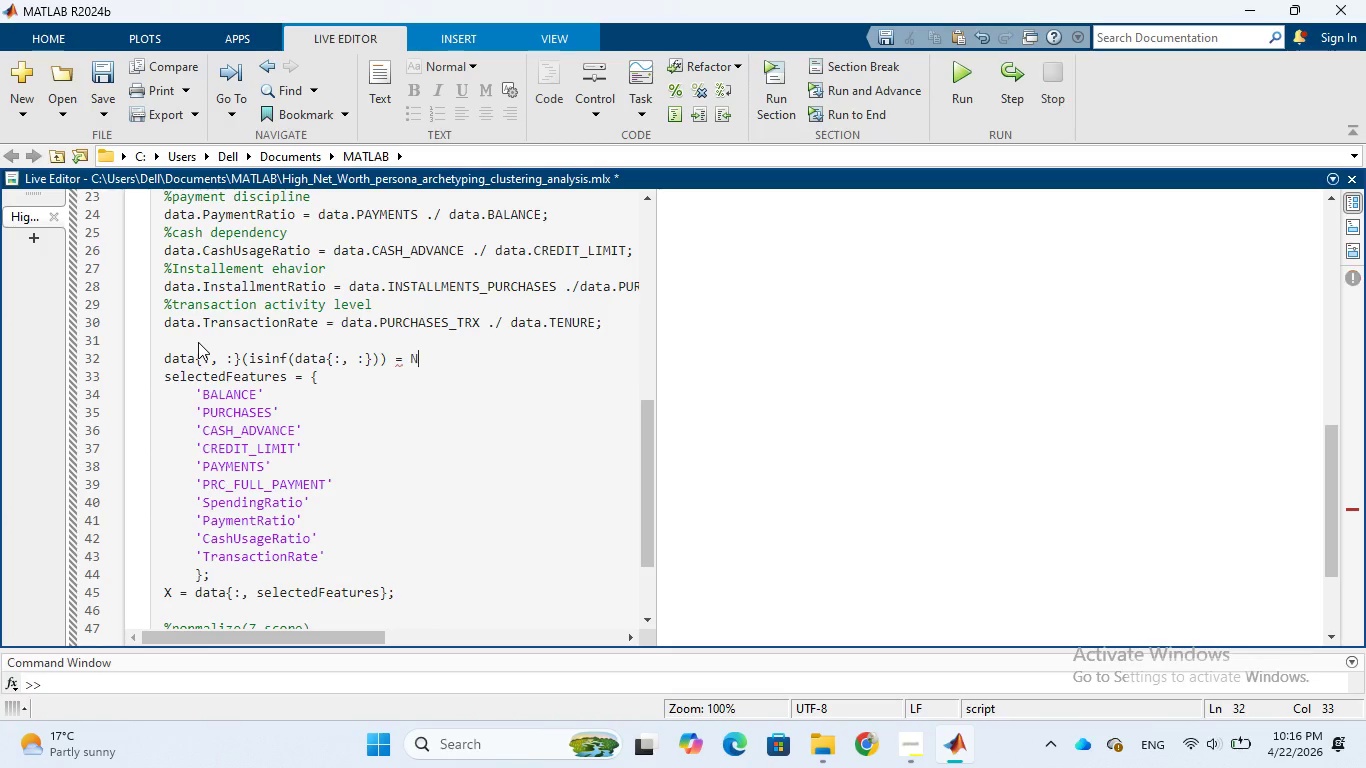 
key(N)
 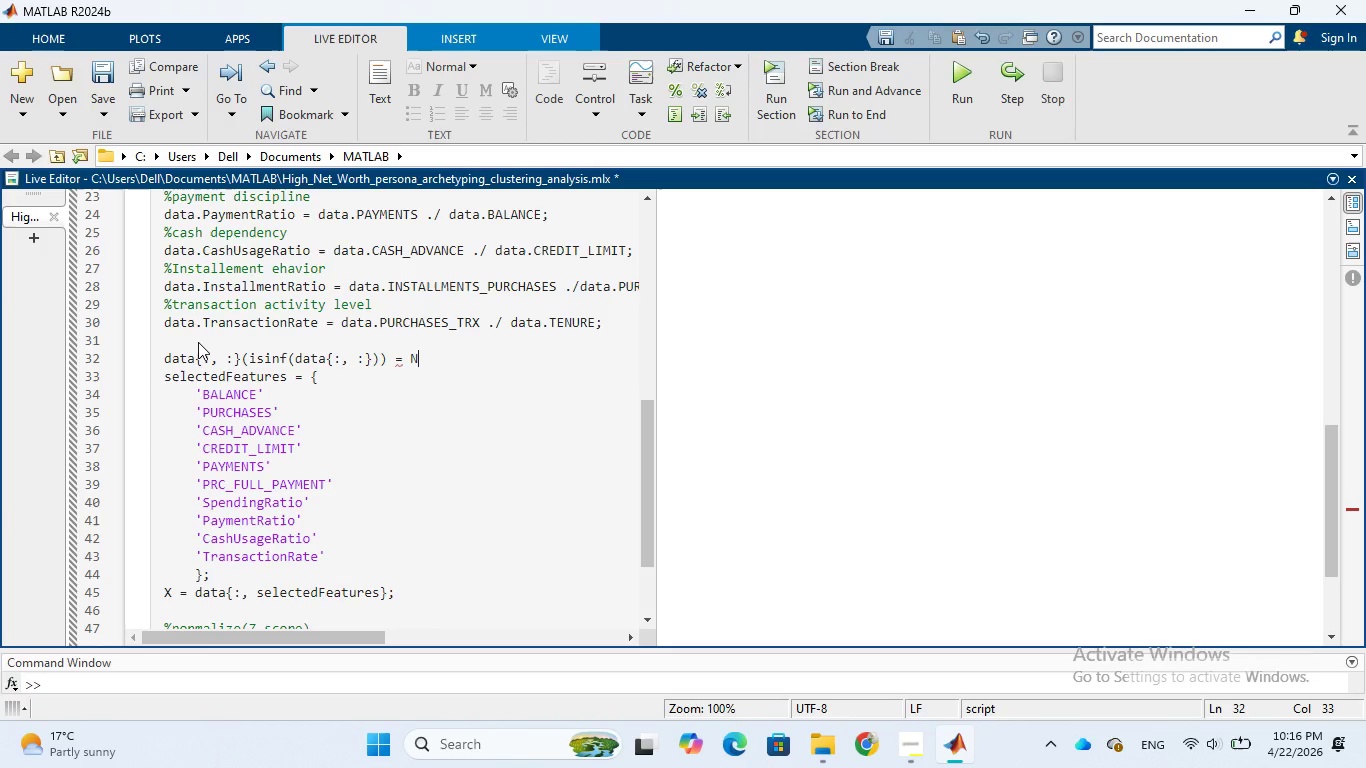 
key(CapsLock)
 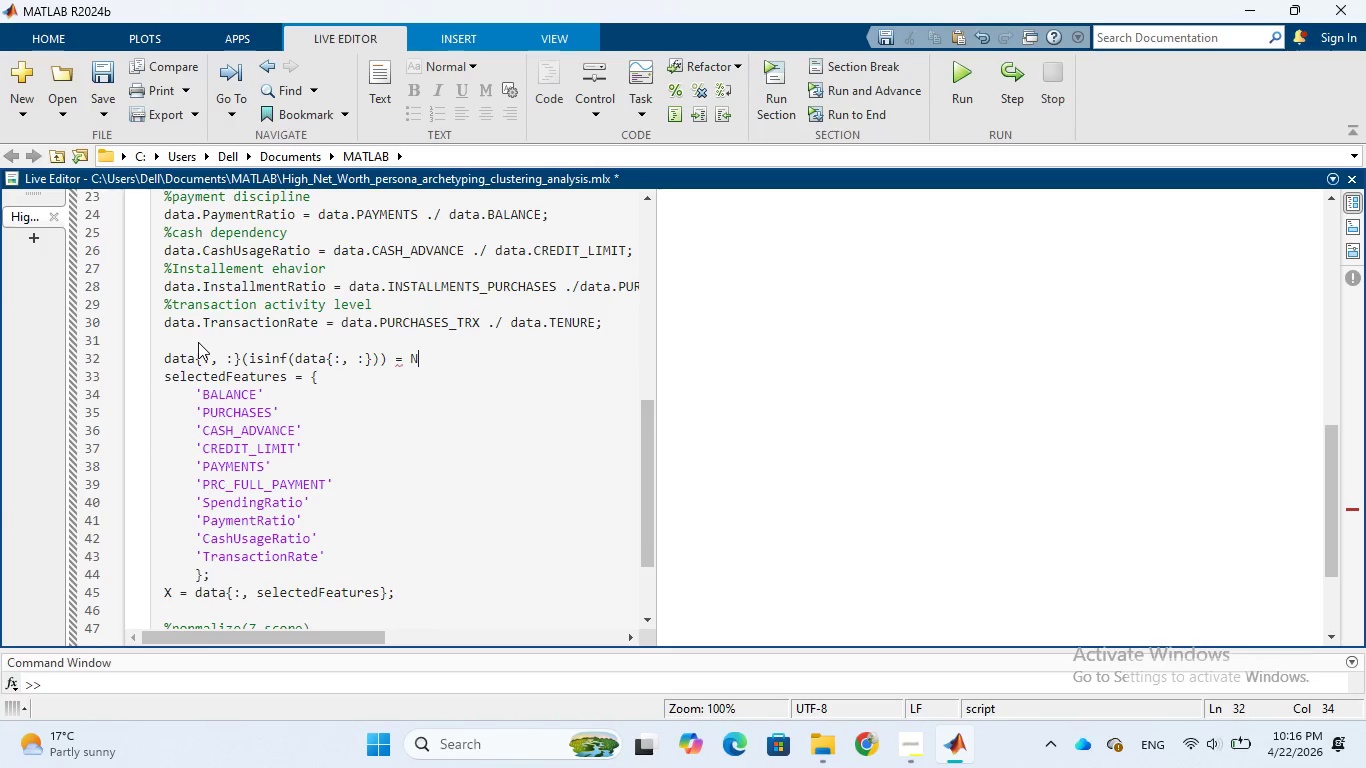 
key(A)
 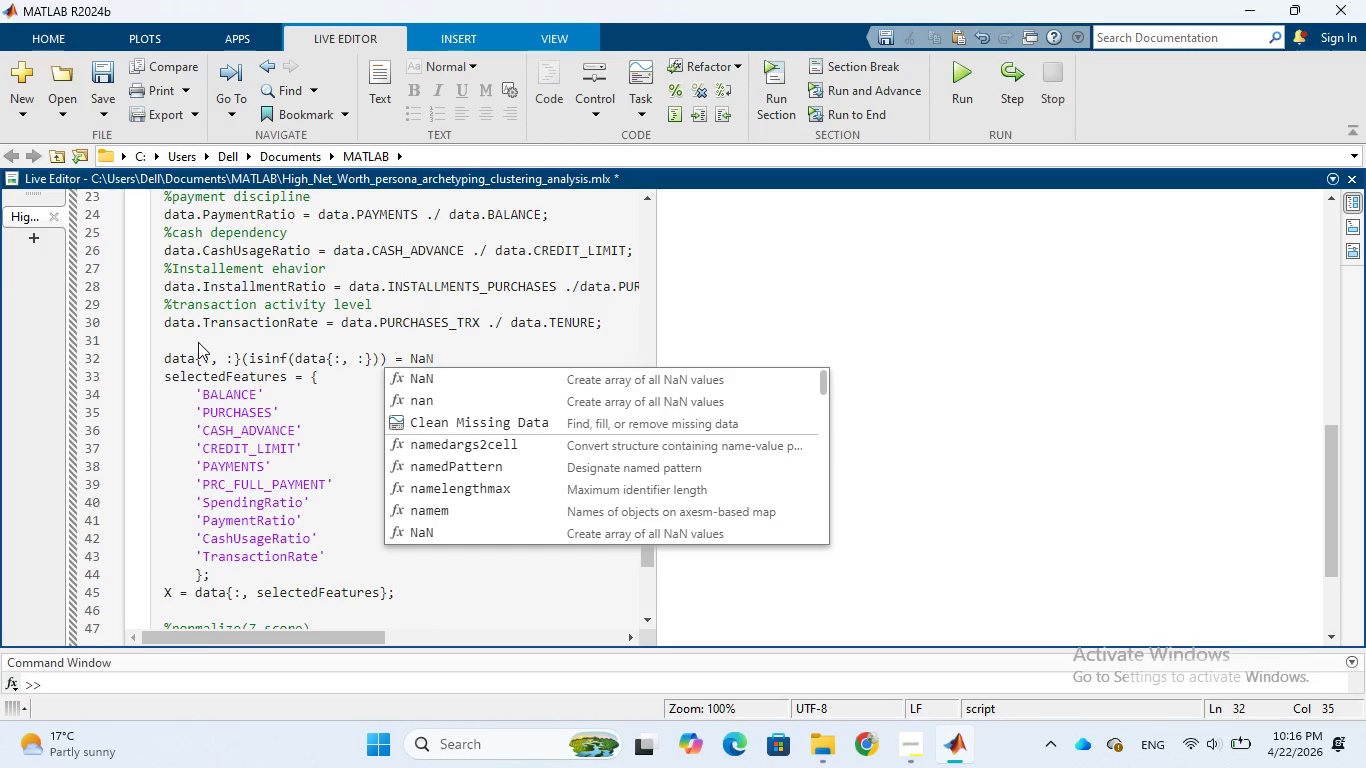 
key(ArrowDown)
 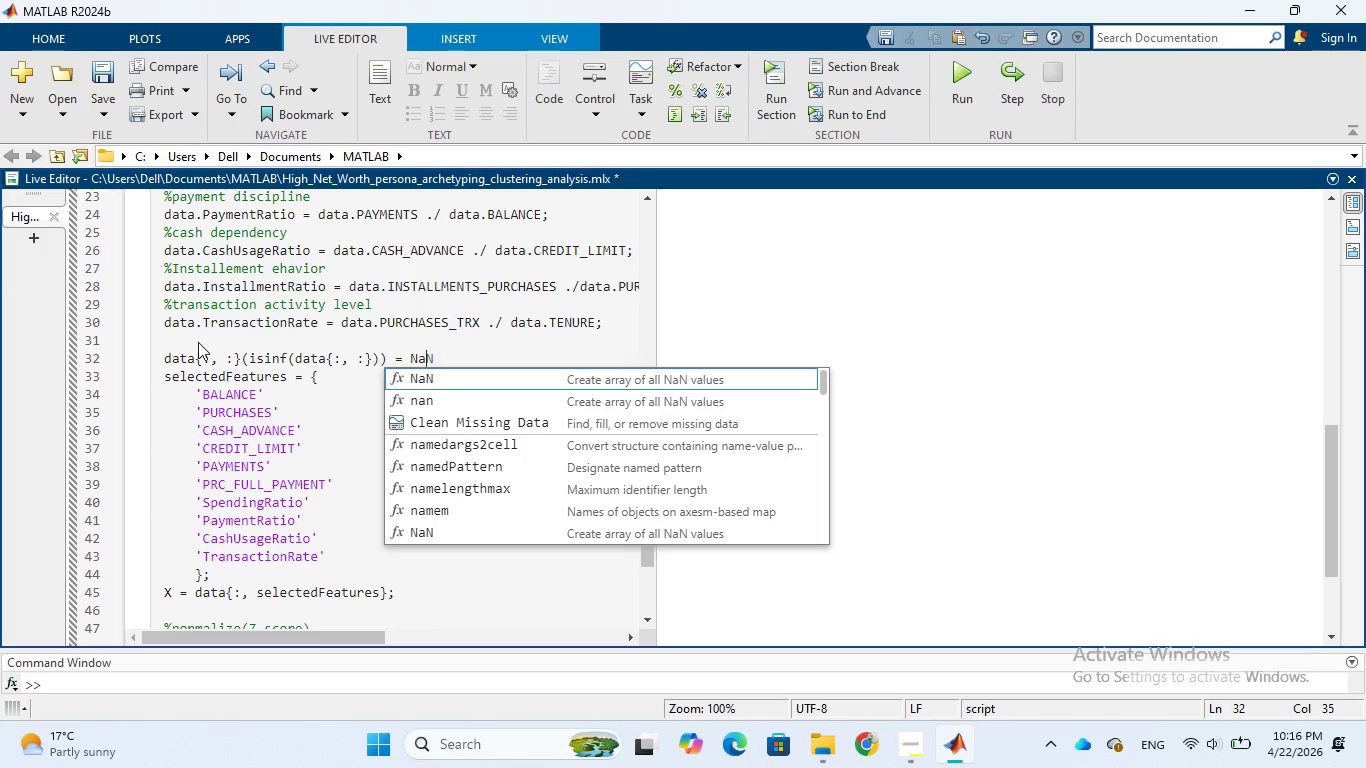 
key(Enter)
 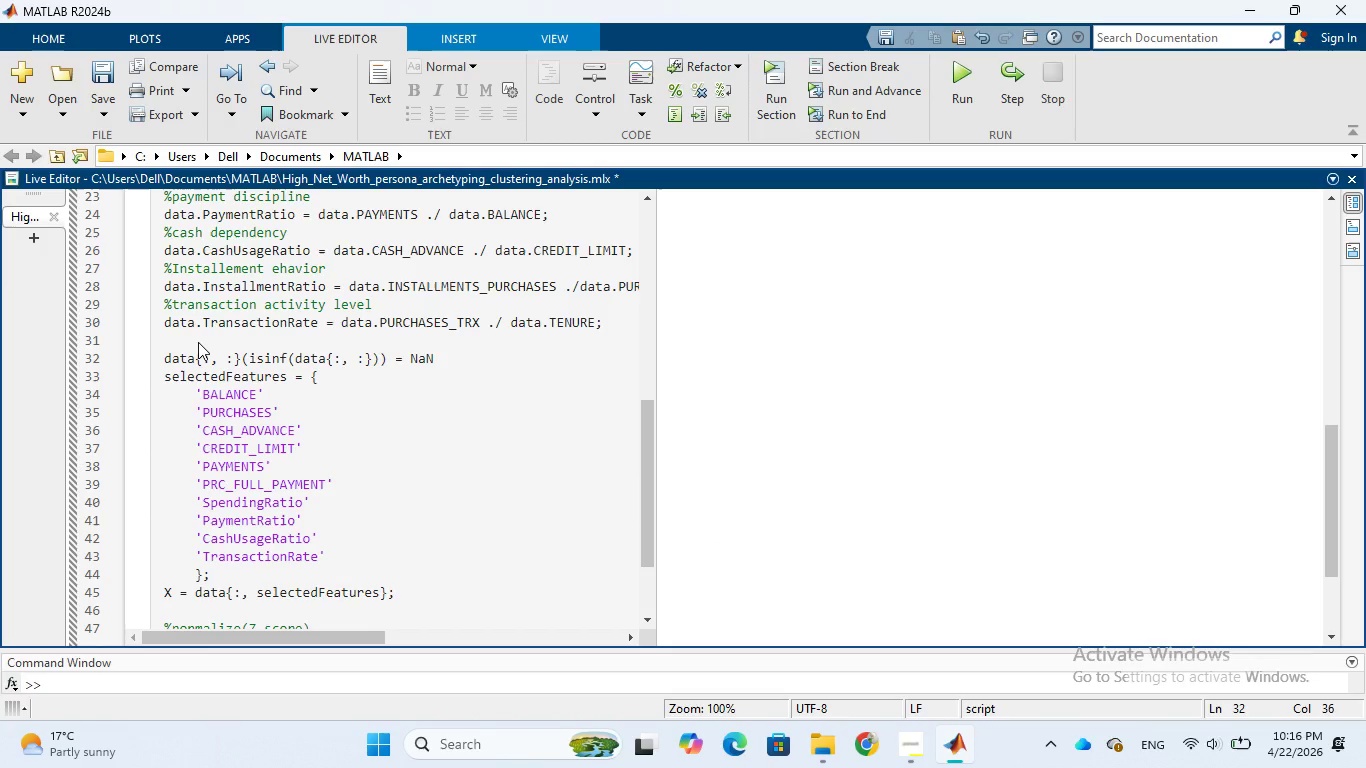 
key(Semicolon)
 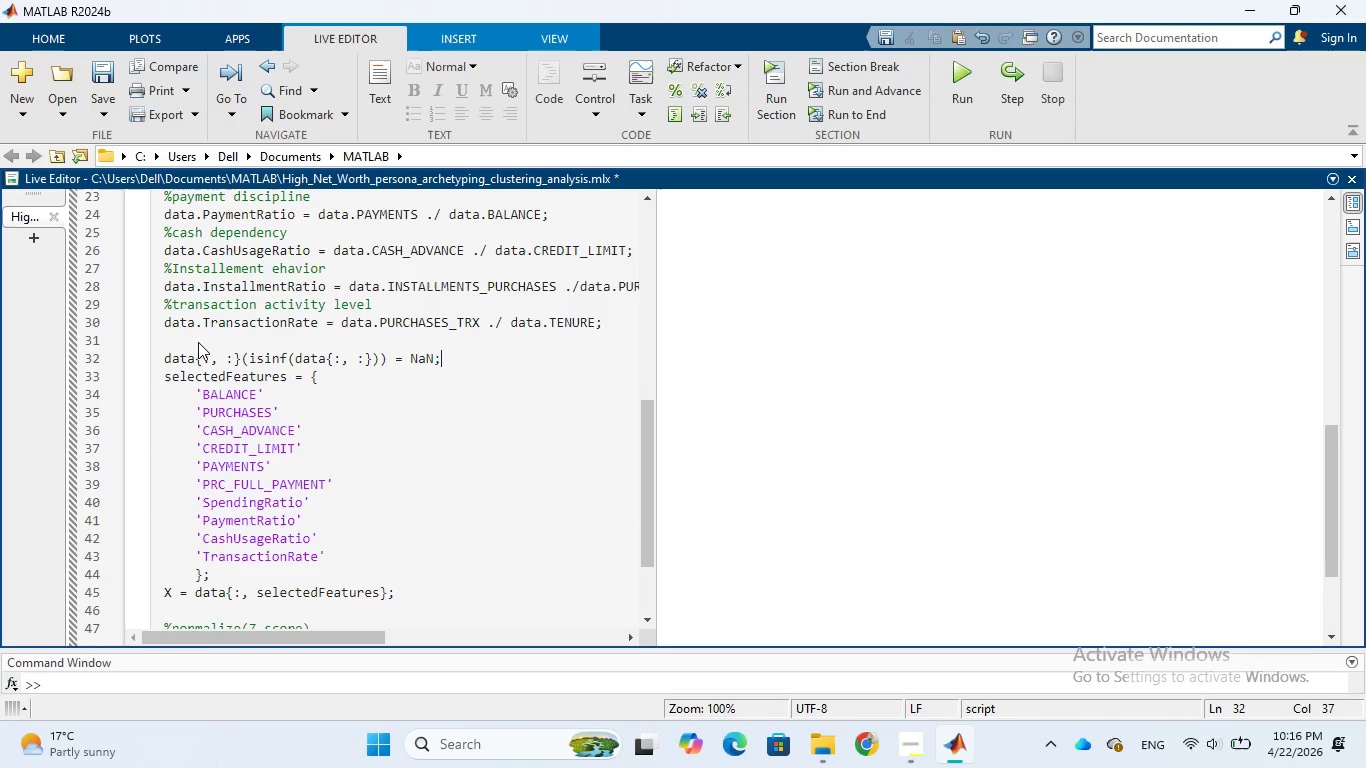 
key(Enter)
 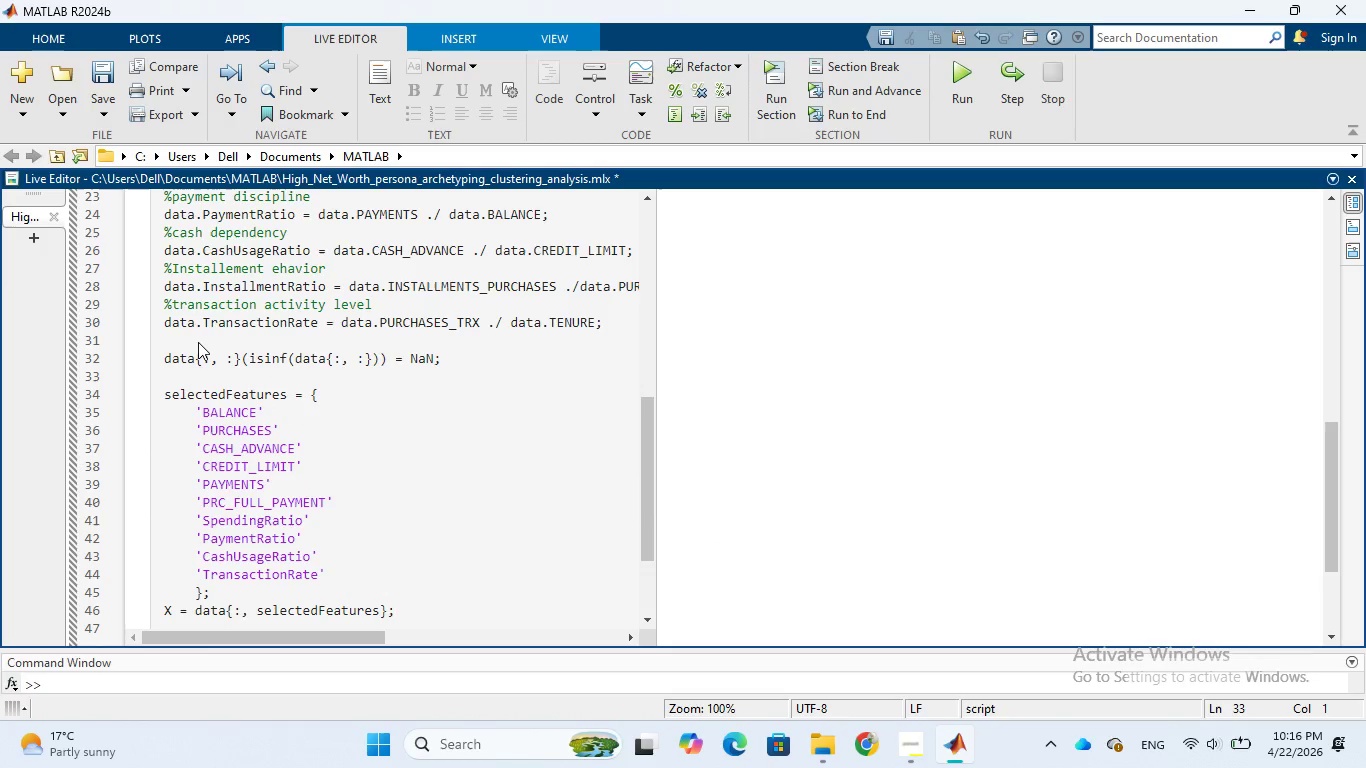 
type(data = )
 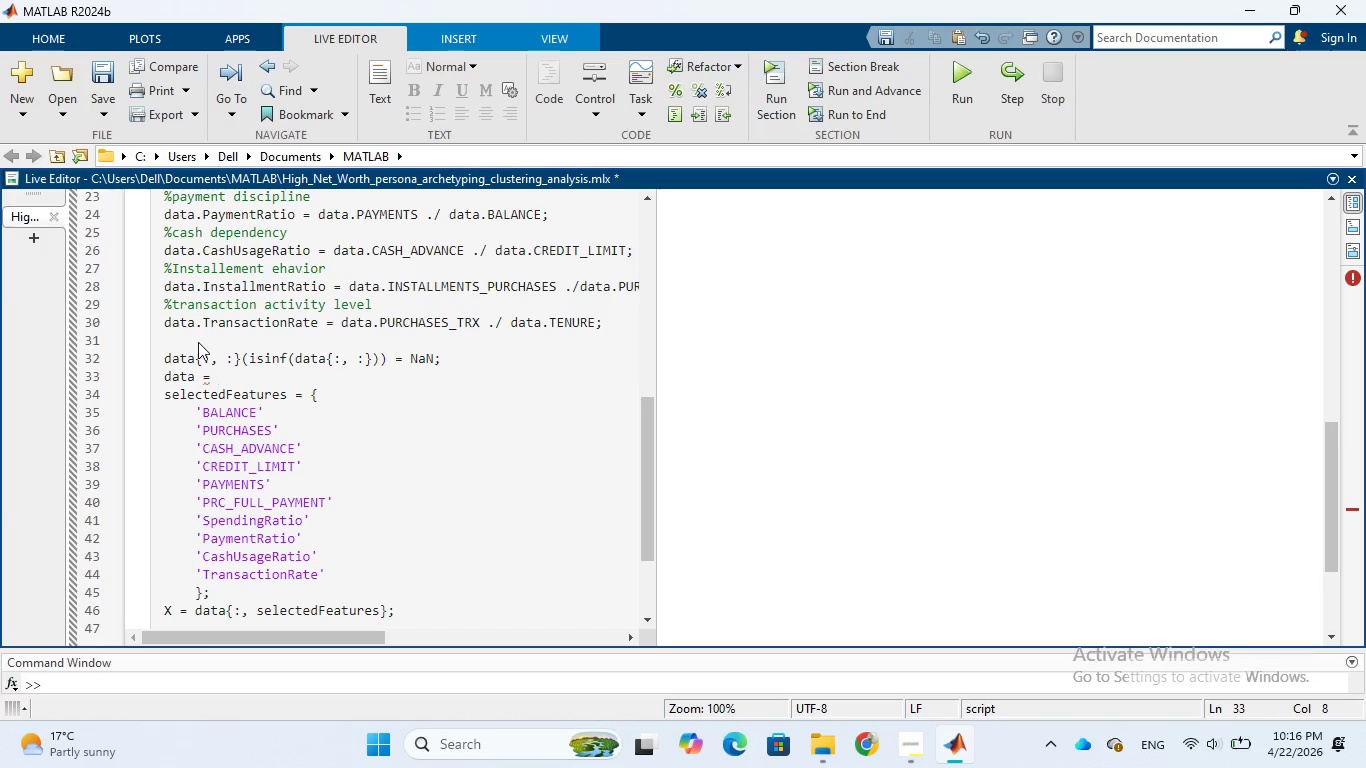 
wait(7.14)
 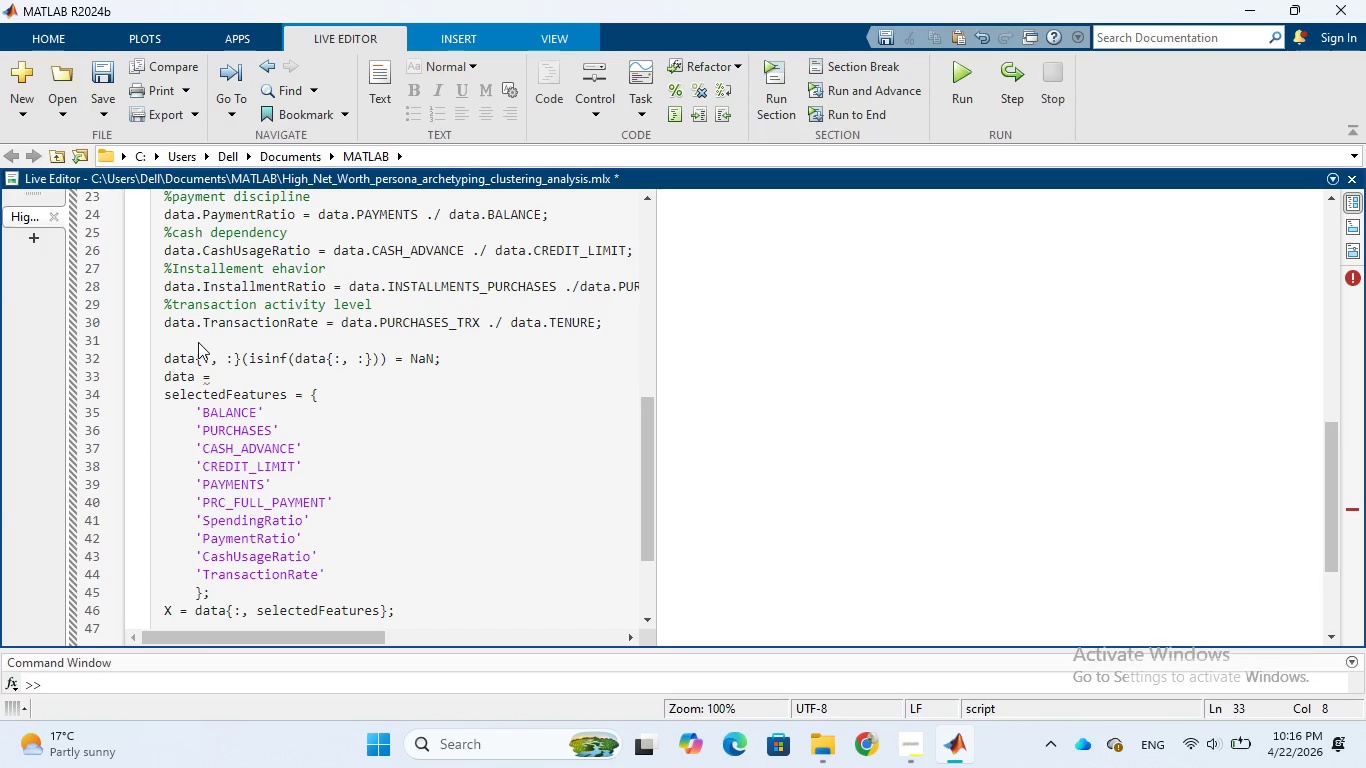 
type(fill)
 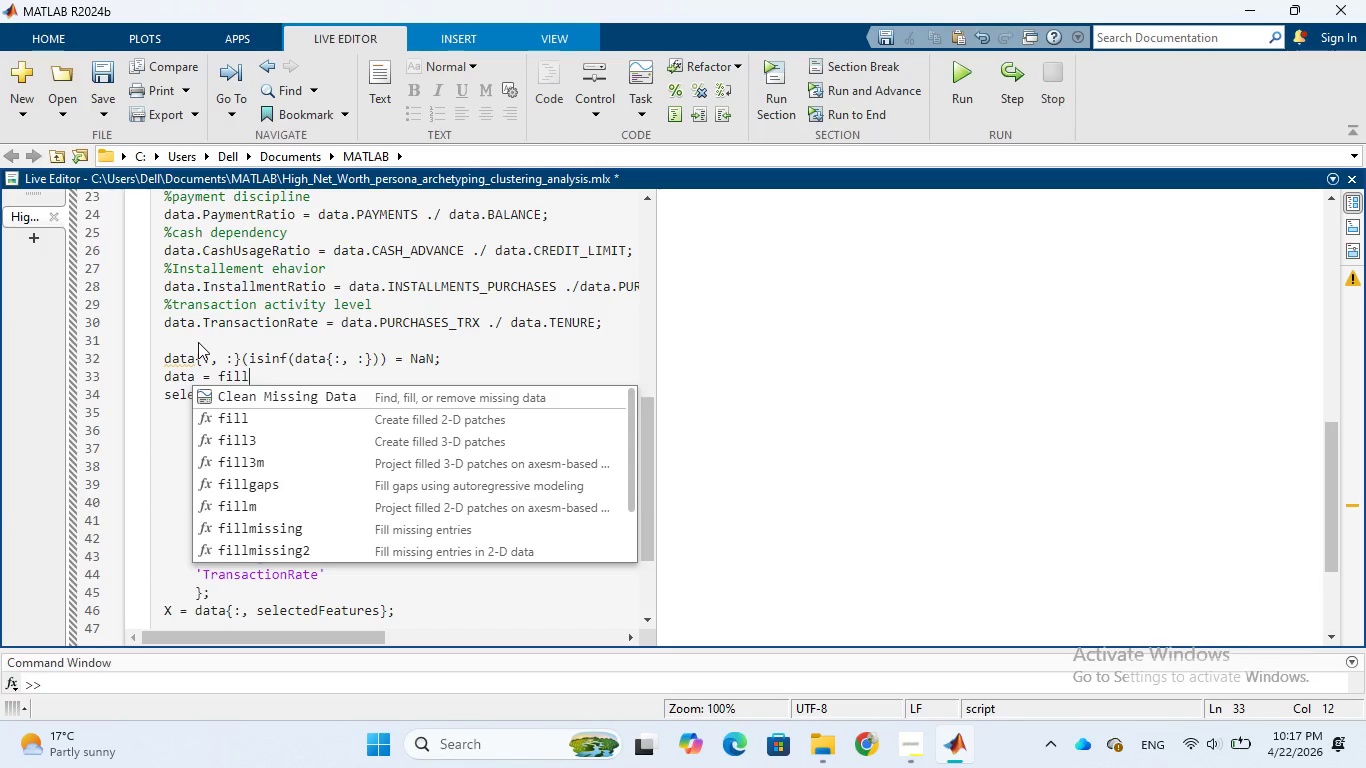 
key(ArrowDown)
 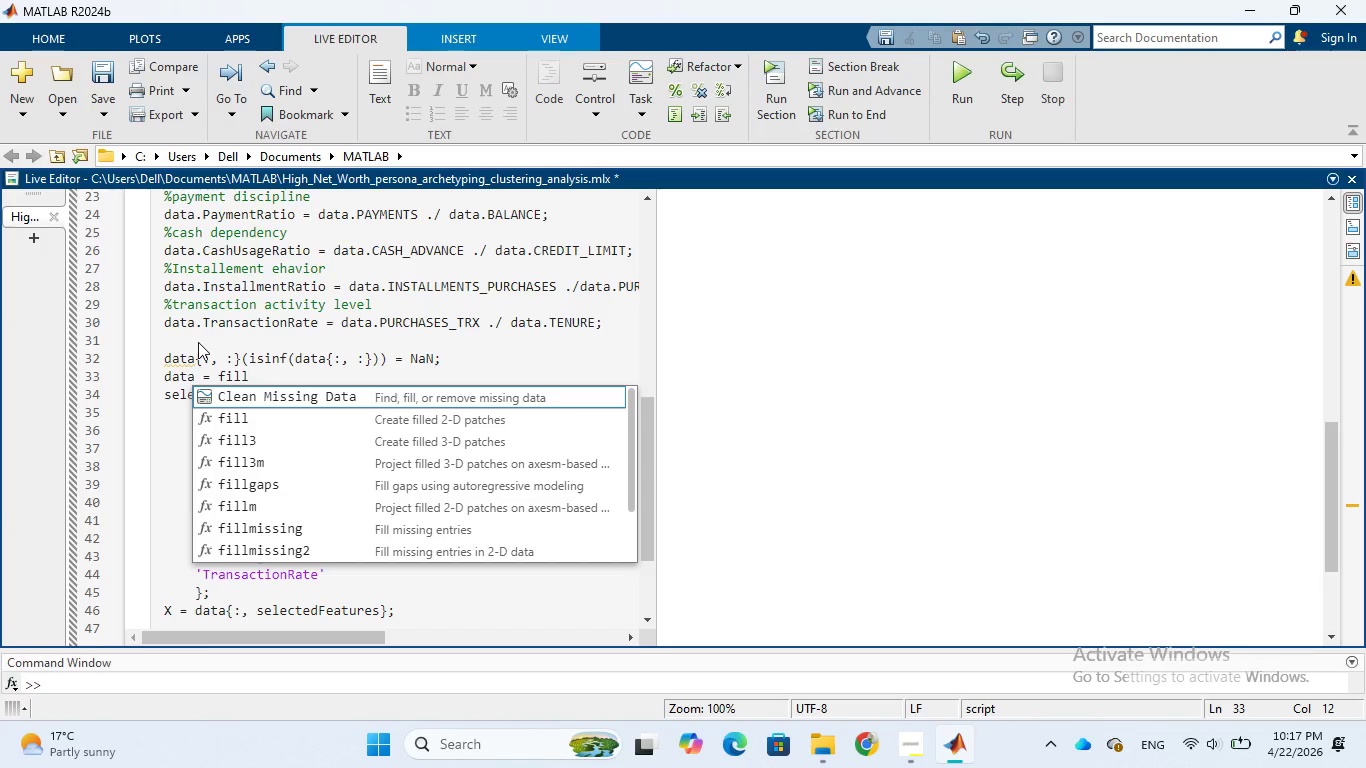 
key(ArrowDown)
 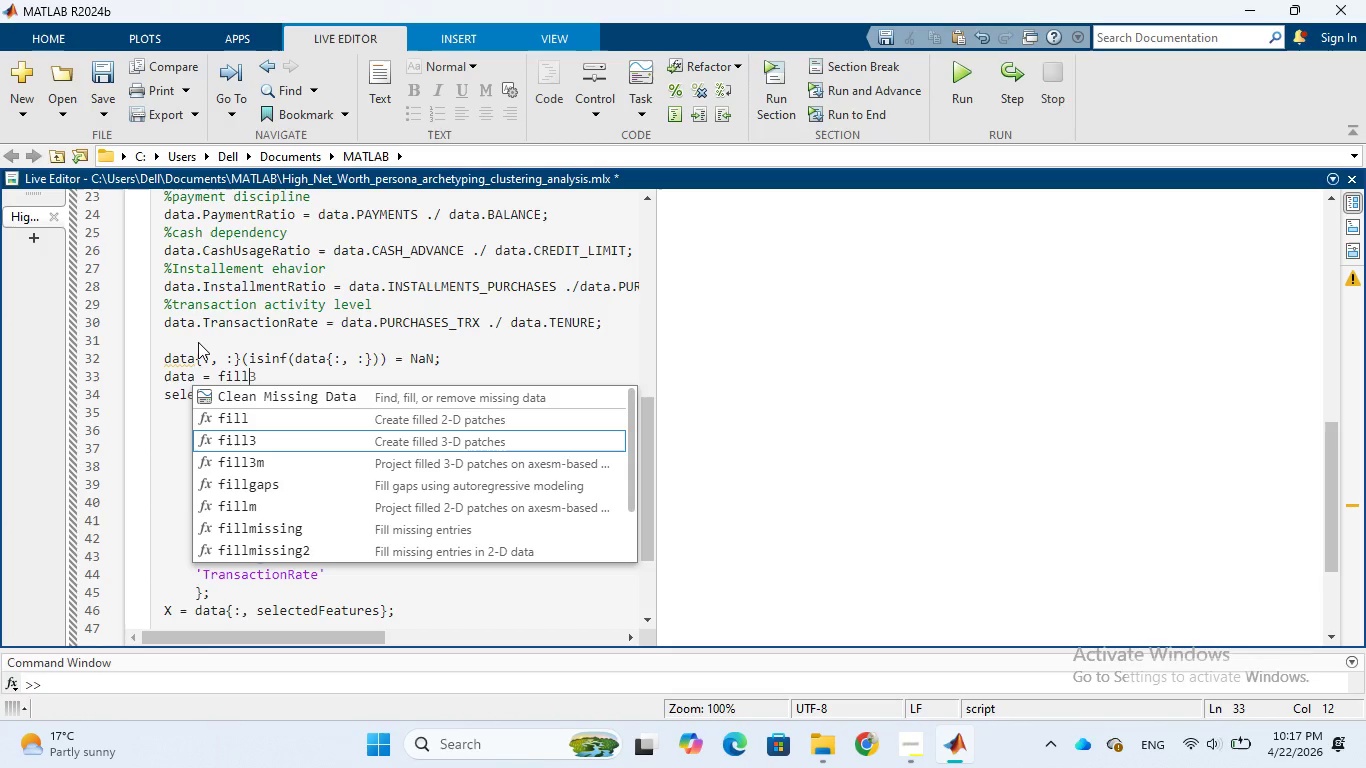 
key(ArrowDown)
 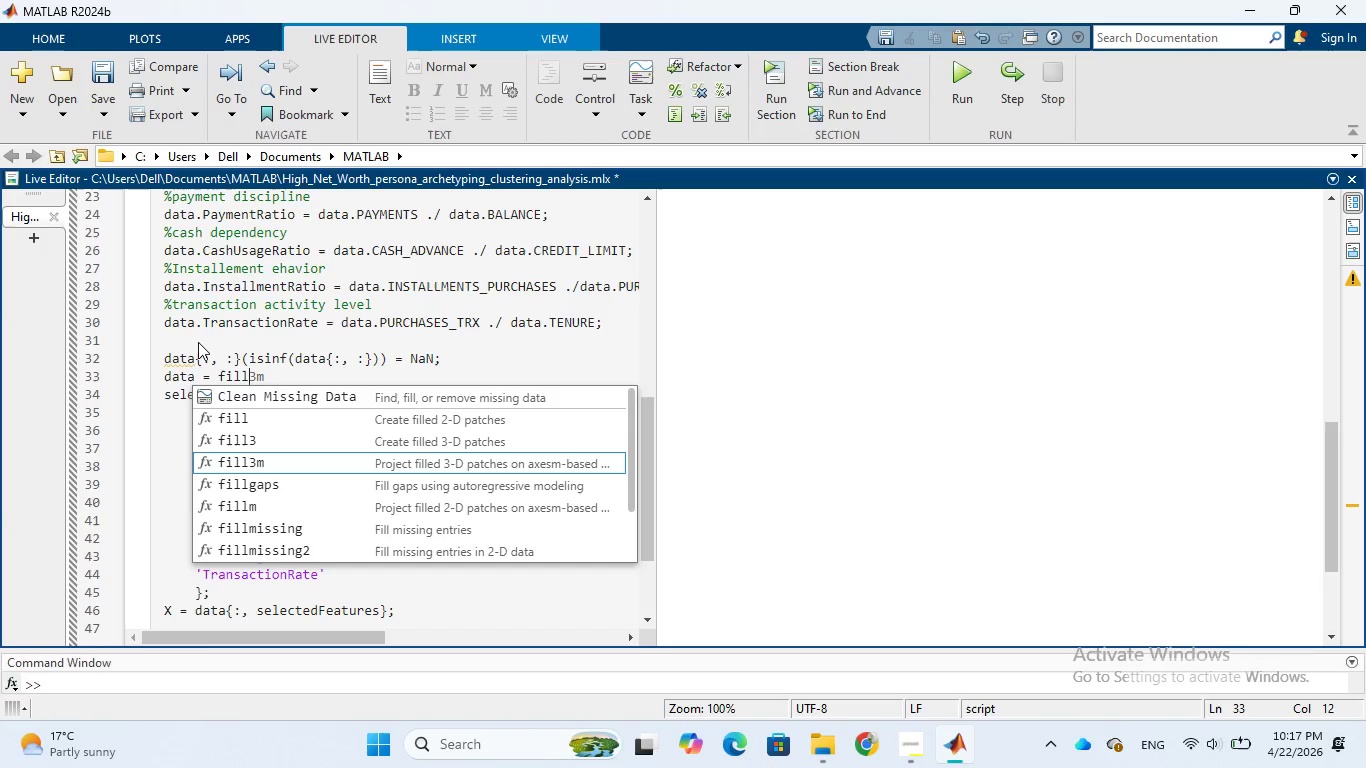 
key(ArrowDown)
 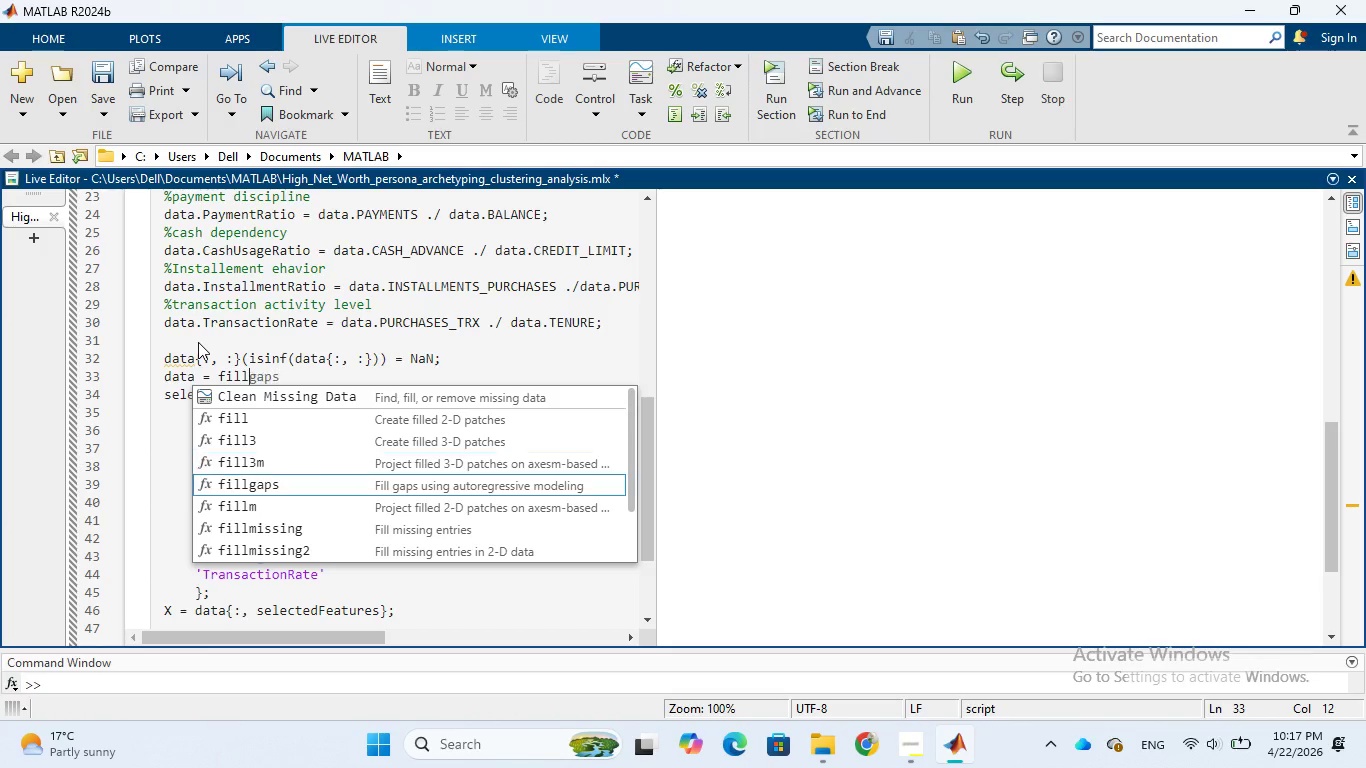 
key(ArrowDown)
 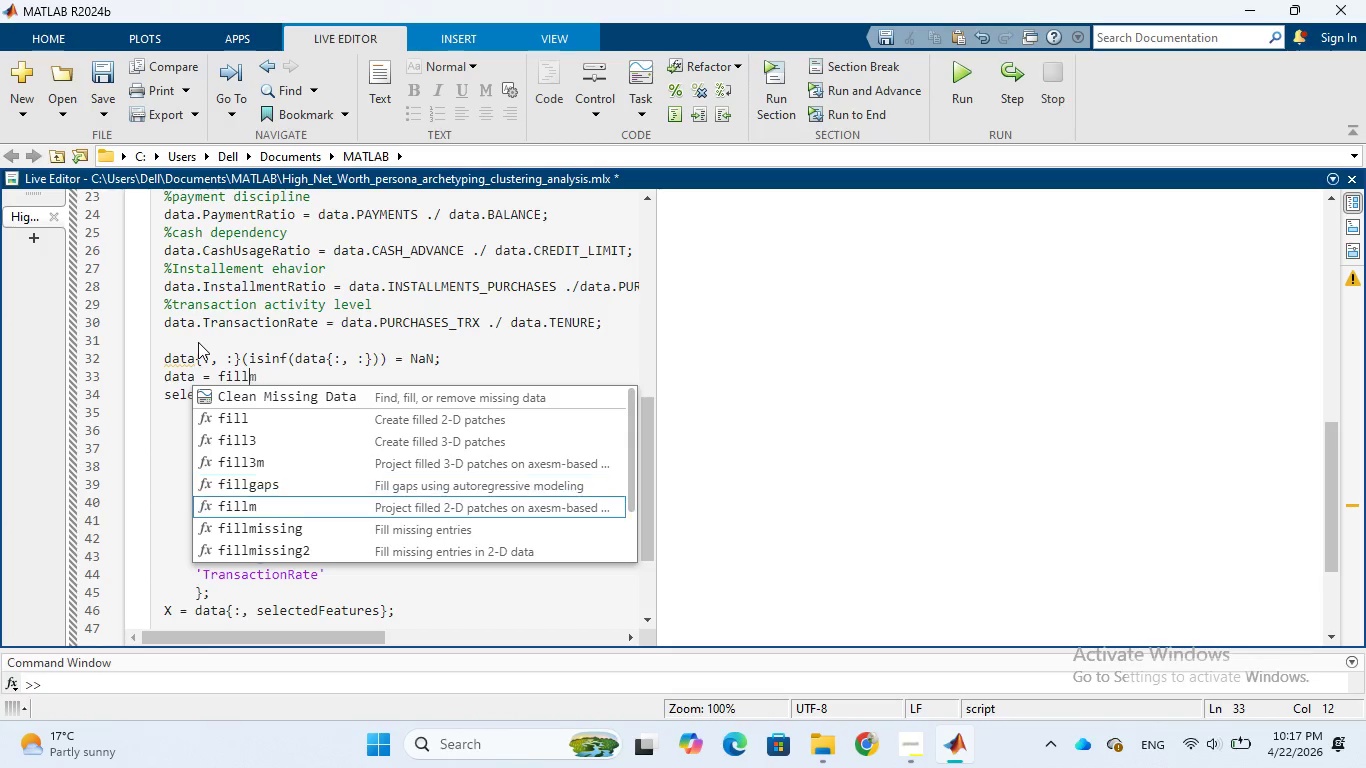 
key(ArrowDown)
 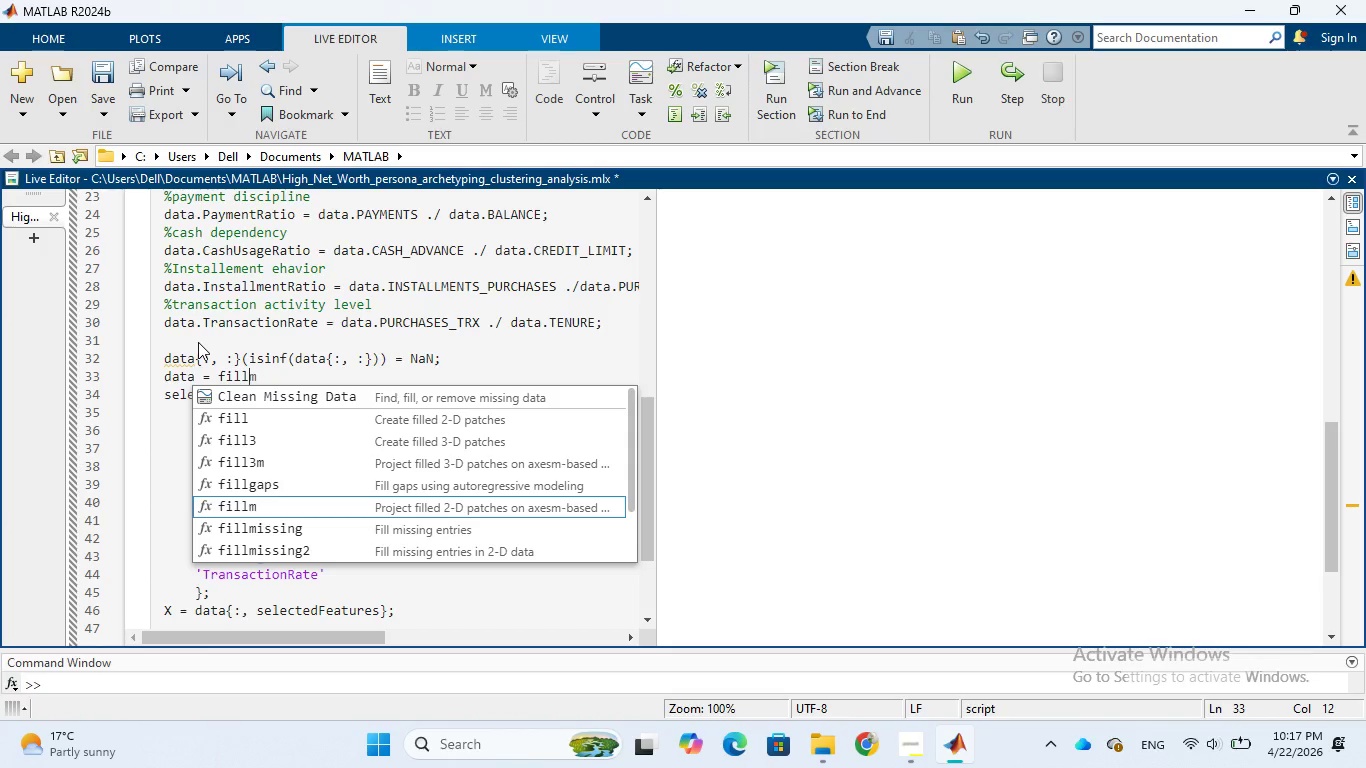 
key(ArrowDown)
 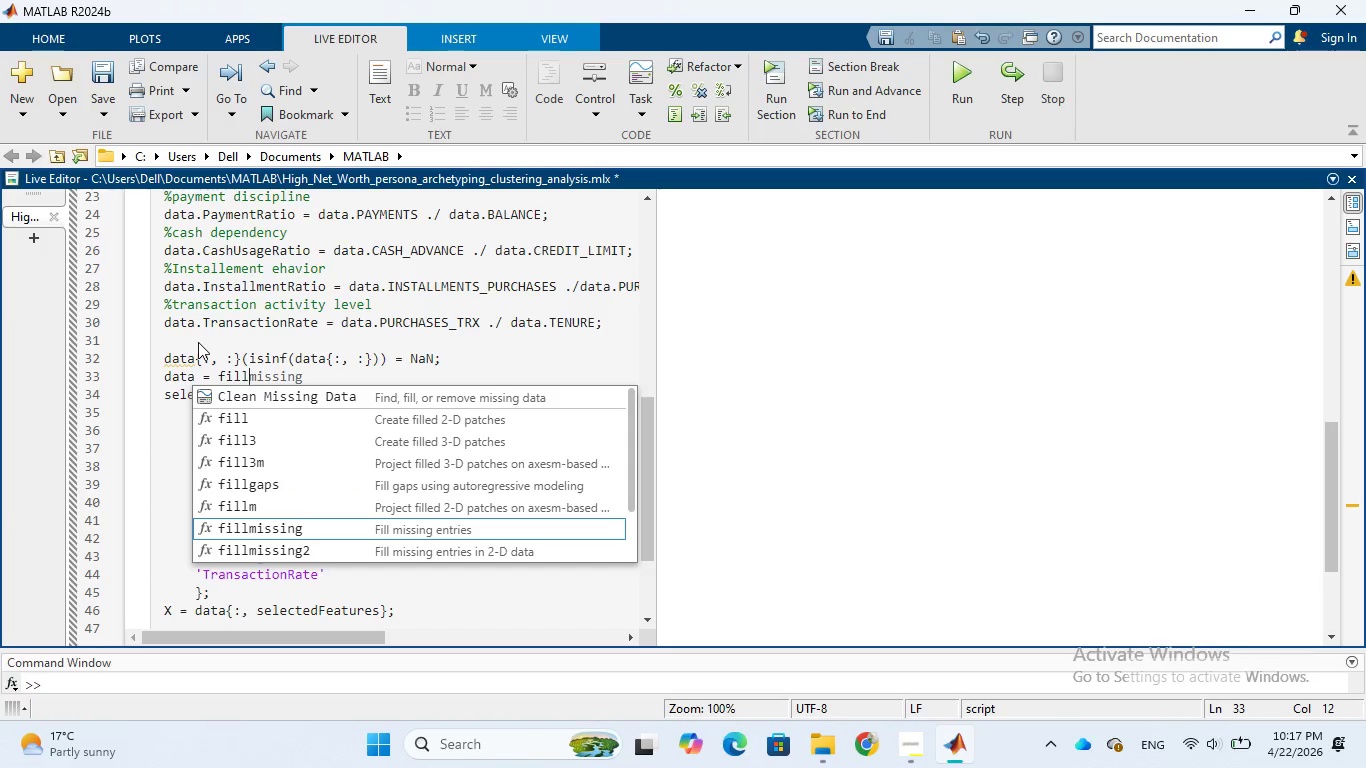 
key(Enter)
 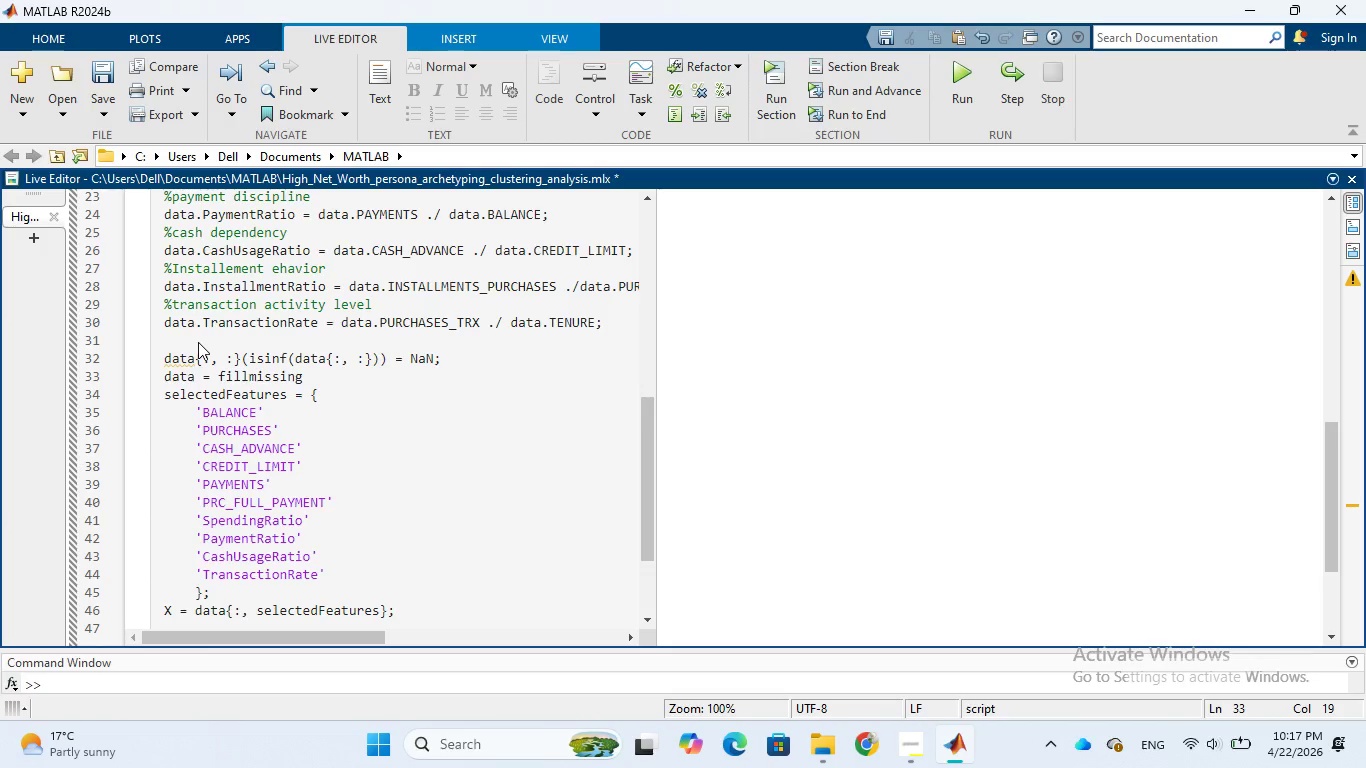 
wait(6.42)
 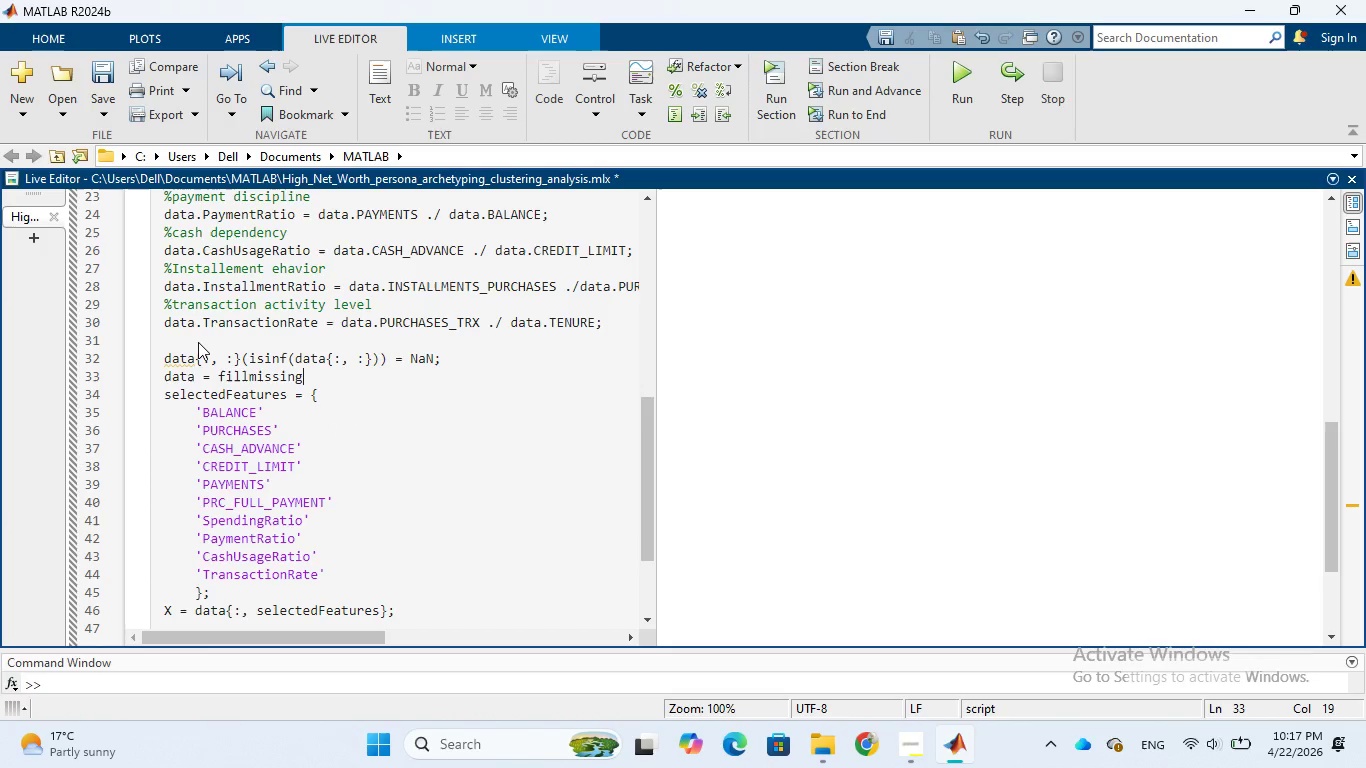 
key(Shift+9)
 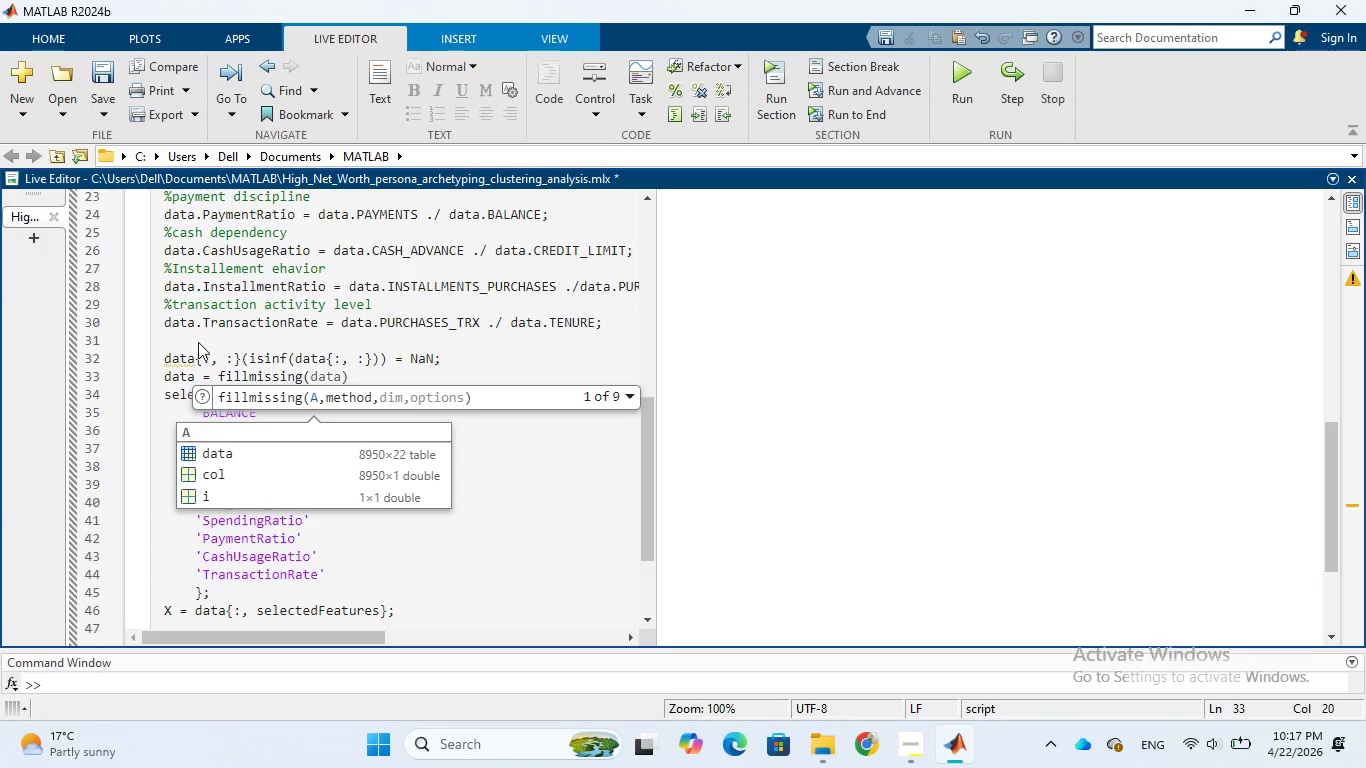 
key(Tab)
 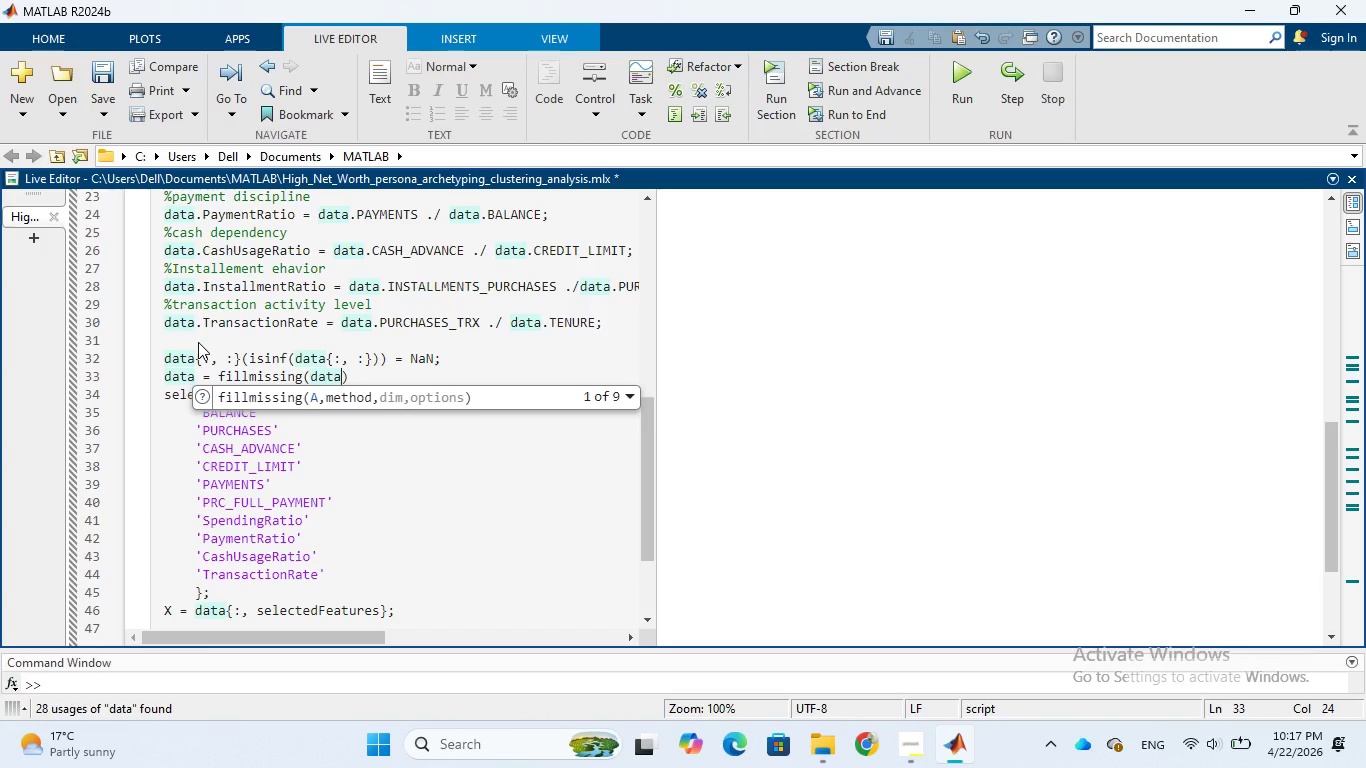 
key(Comma)
 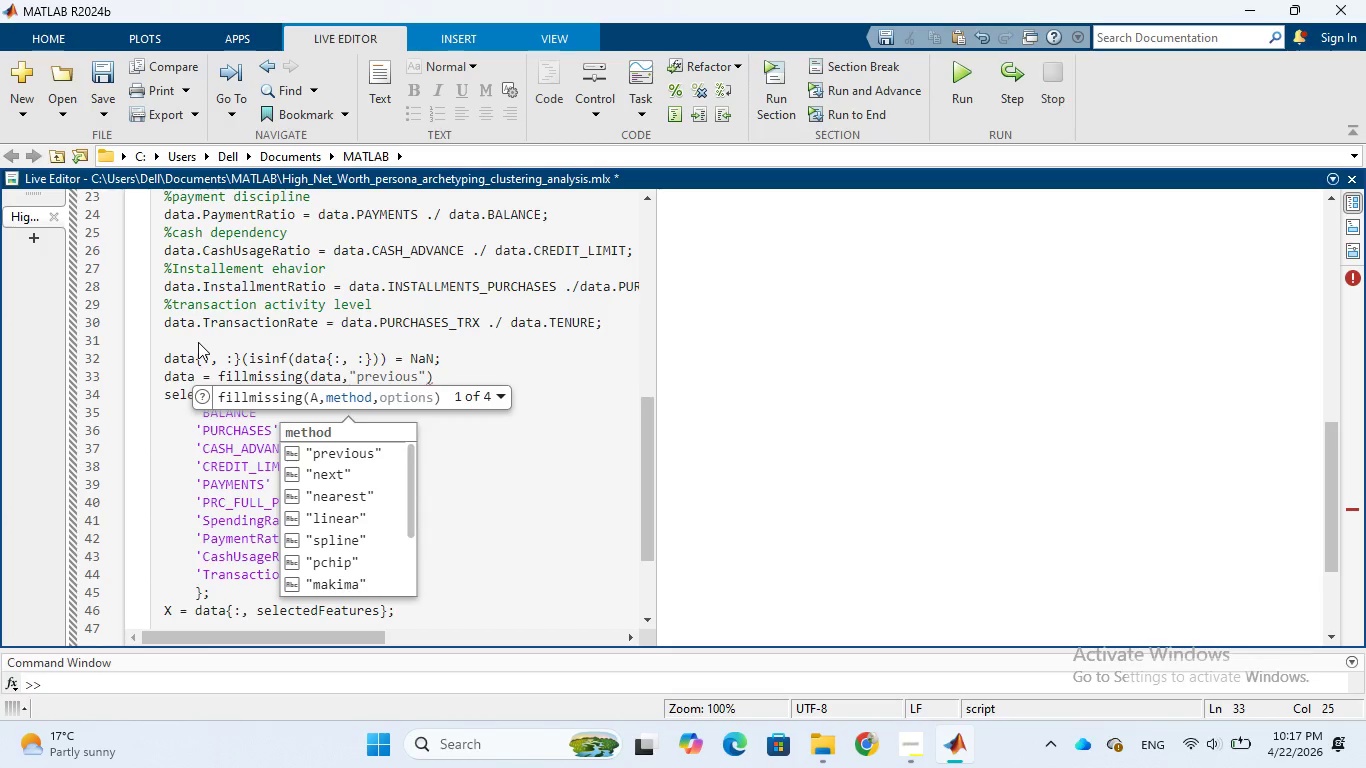 
type( 'constant)
 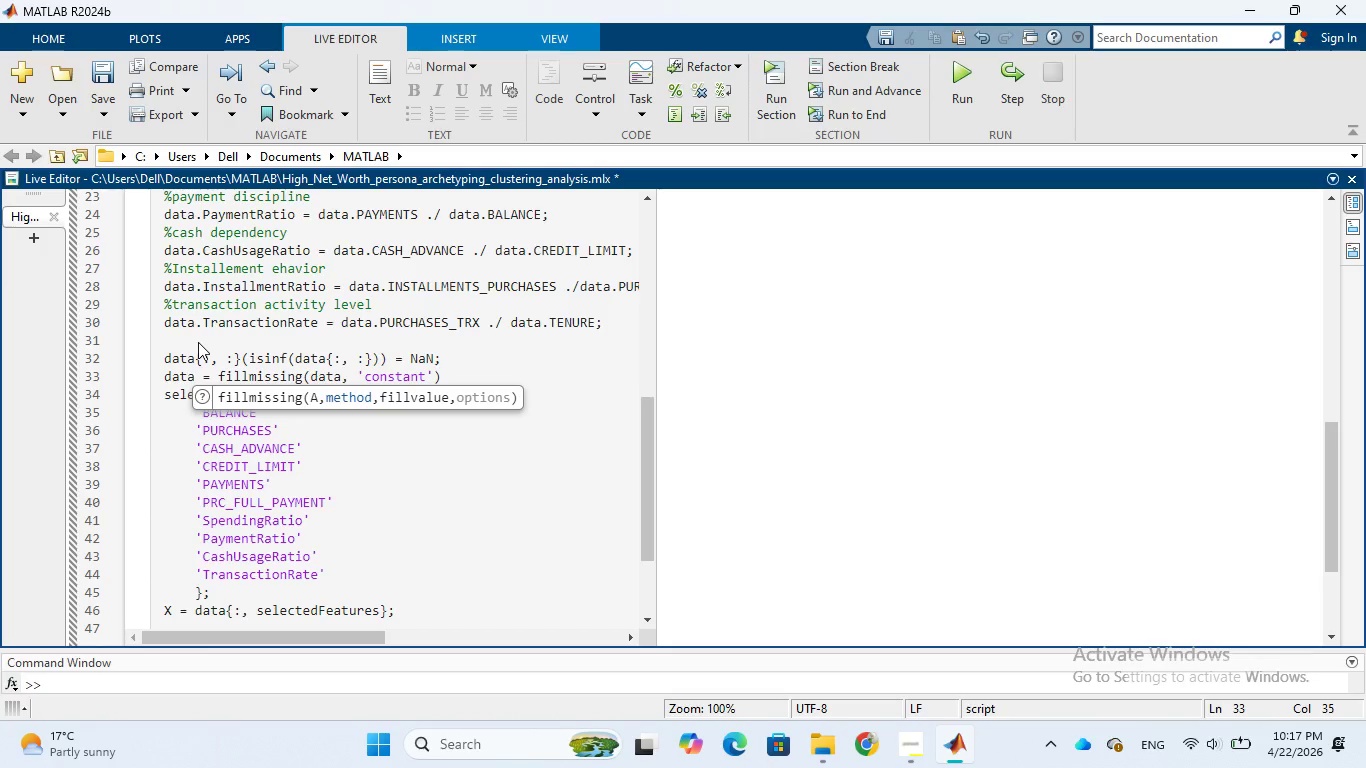 
key(ArrowRight)
 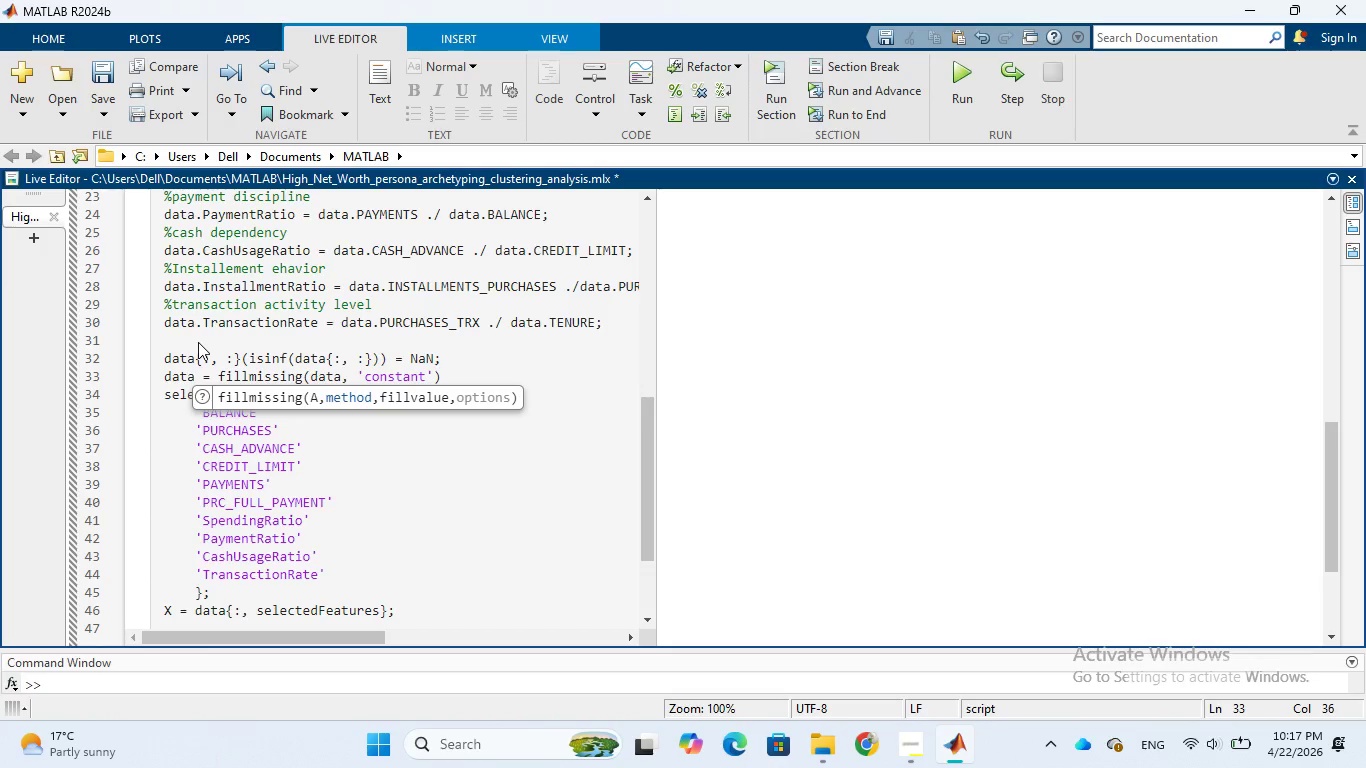 
key(Comma)
 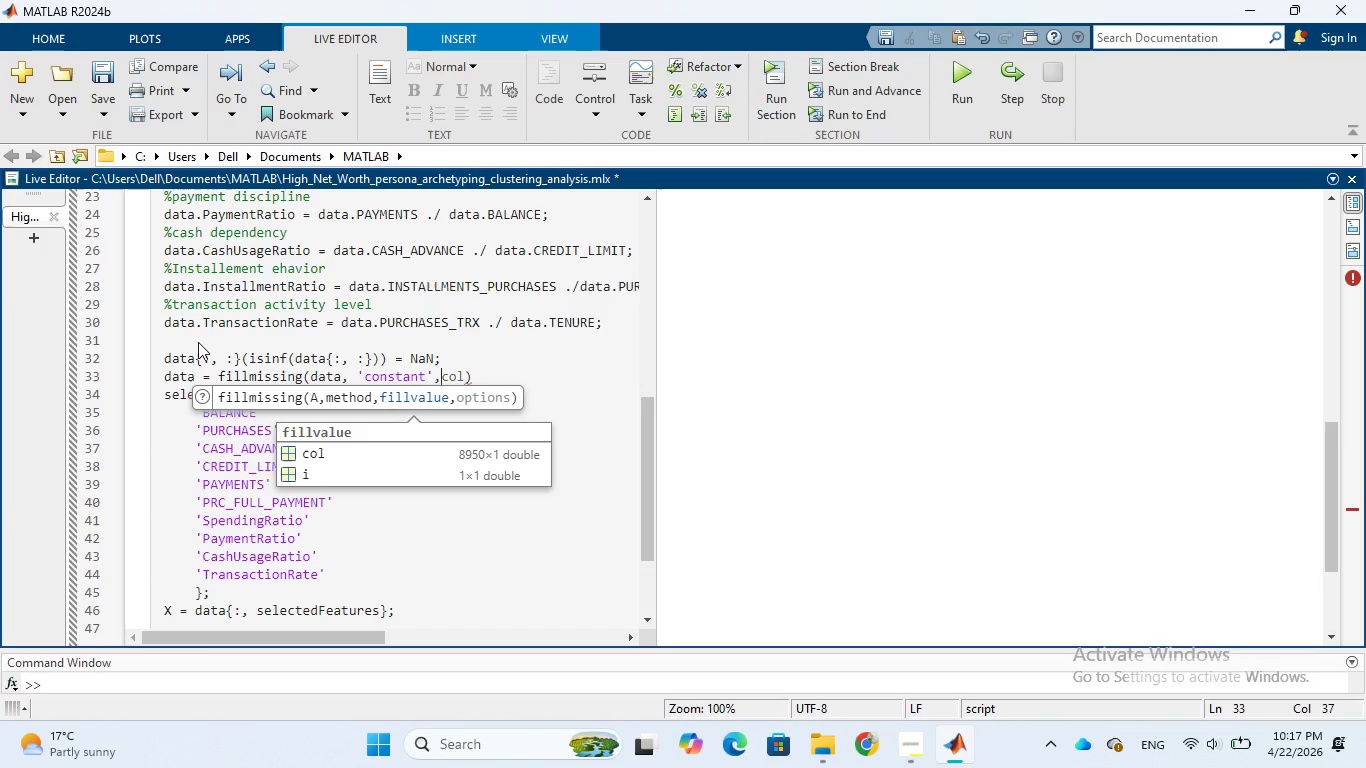 
key(Space)
 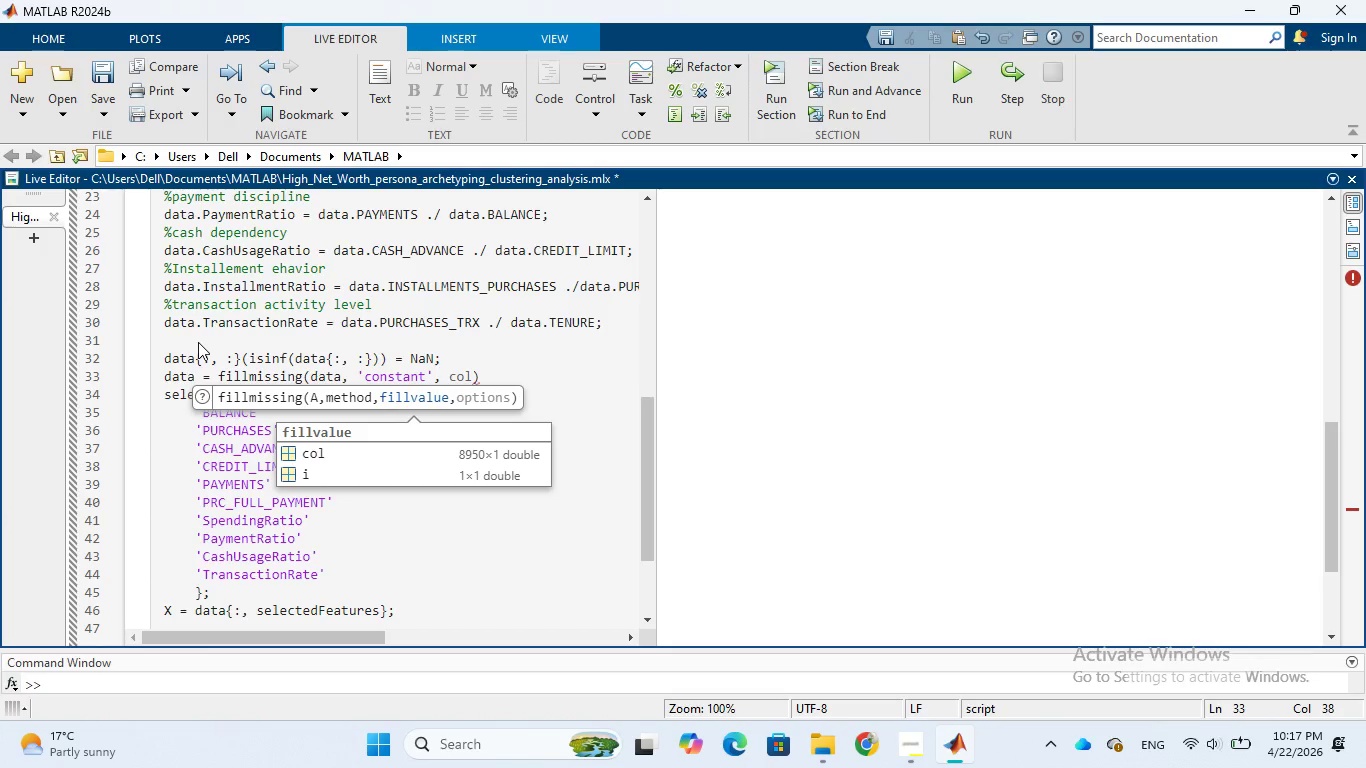 
key(0)
 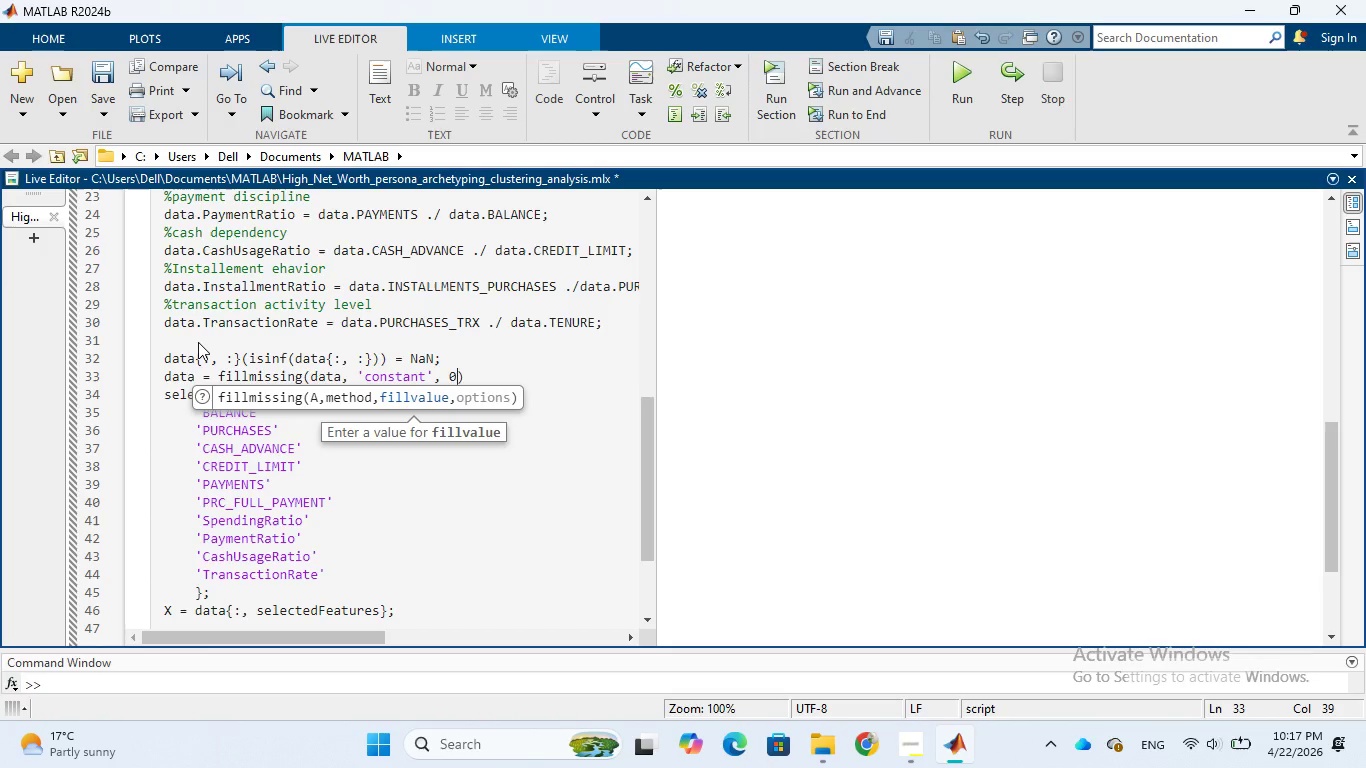 
key(ArrowRight)
 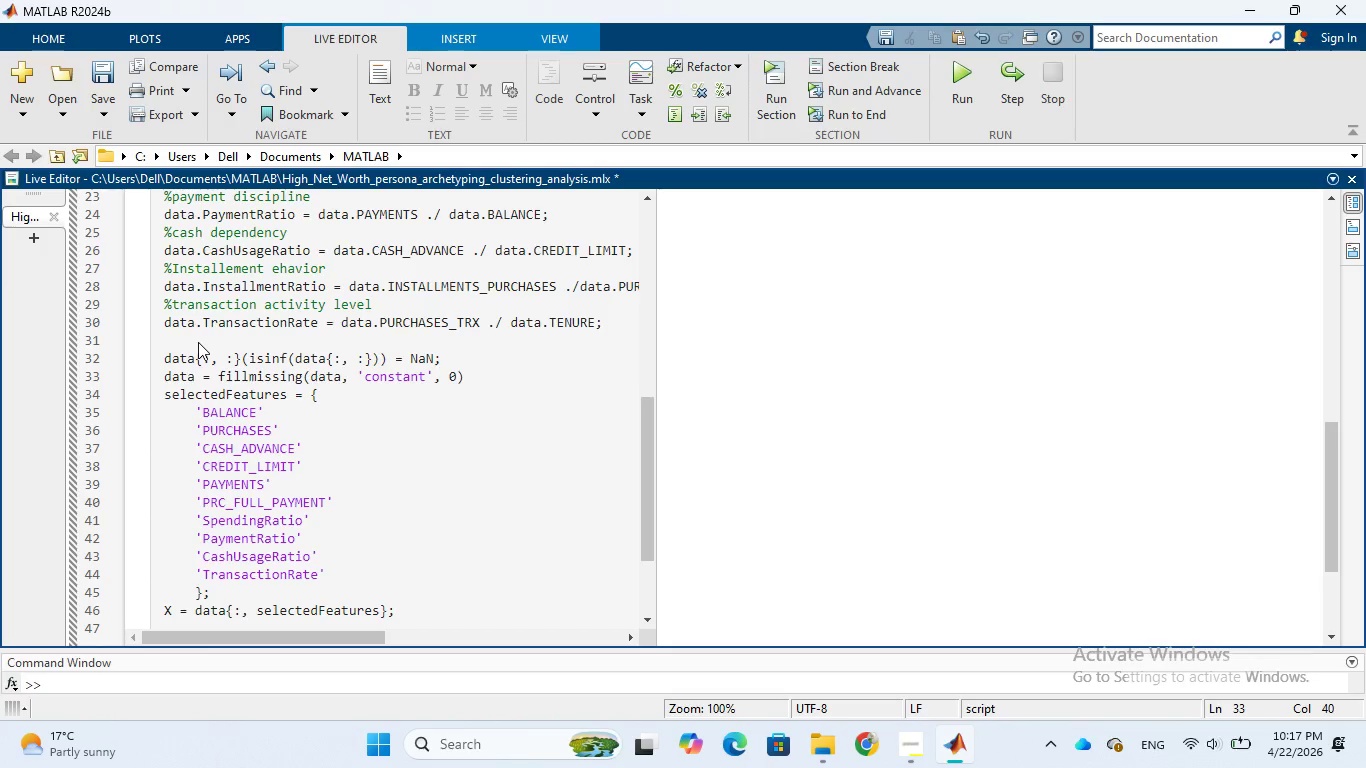 
key(Semicolon)
 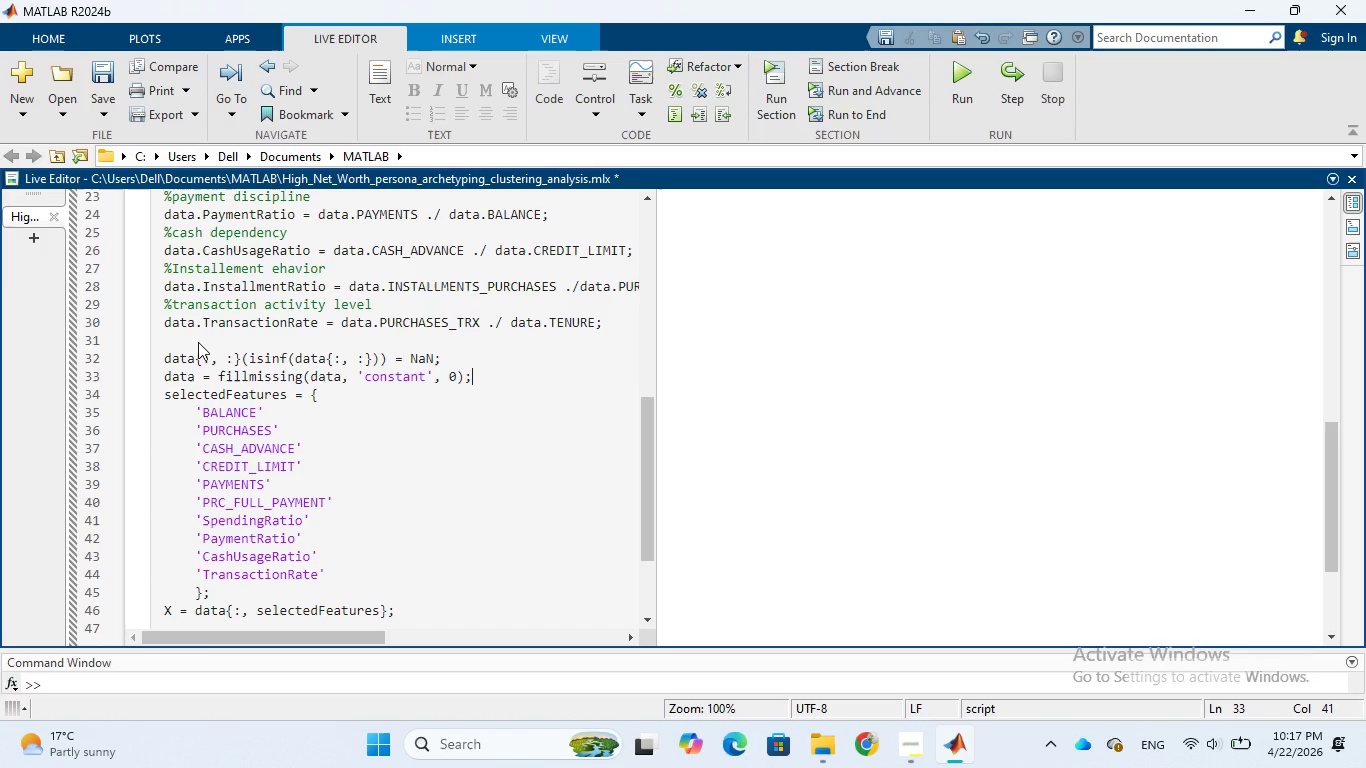 
wait(5.38)
 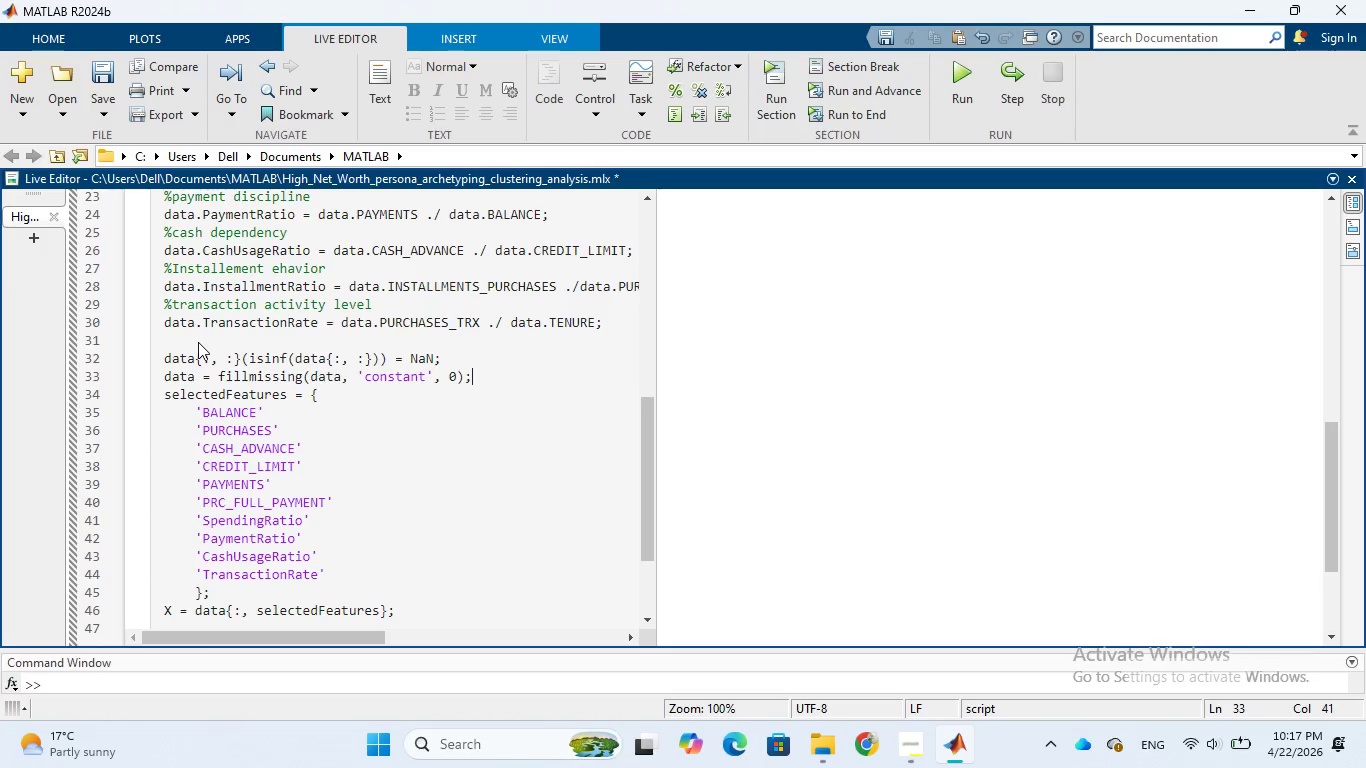 
key(Enter)
 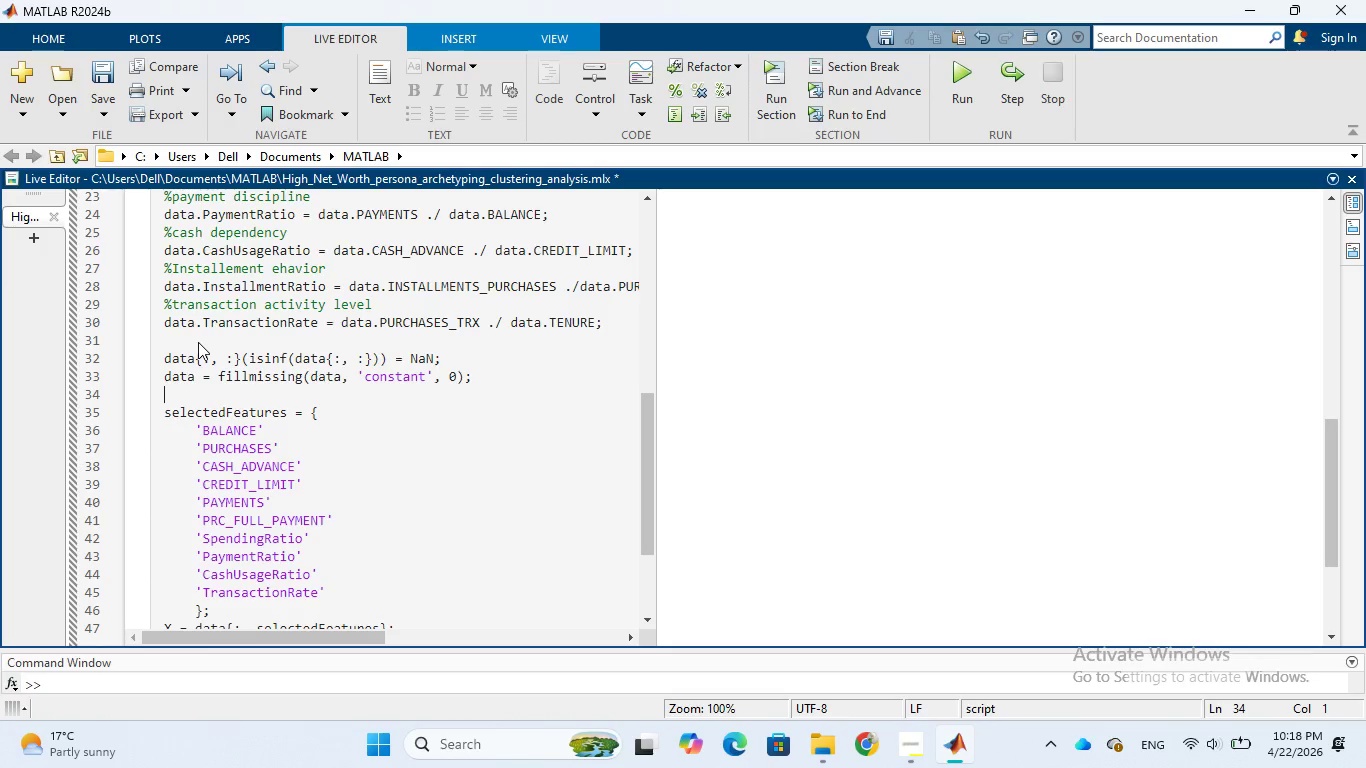 
wait(35.76)
 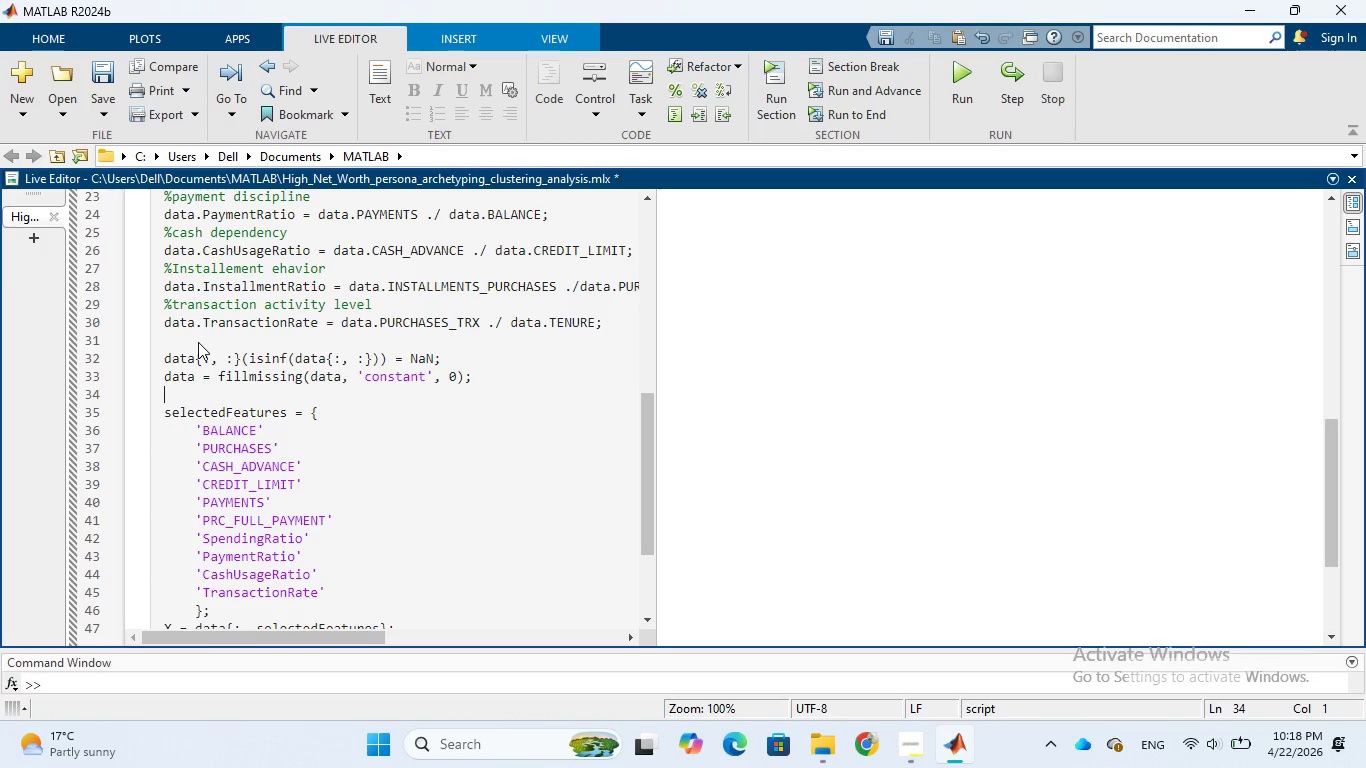 
left_click([968, 80])
 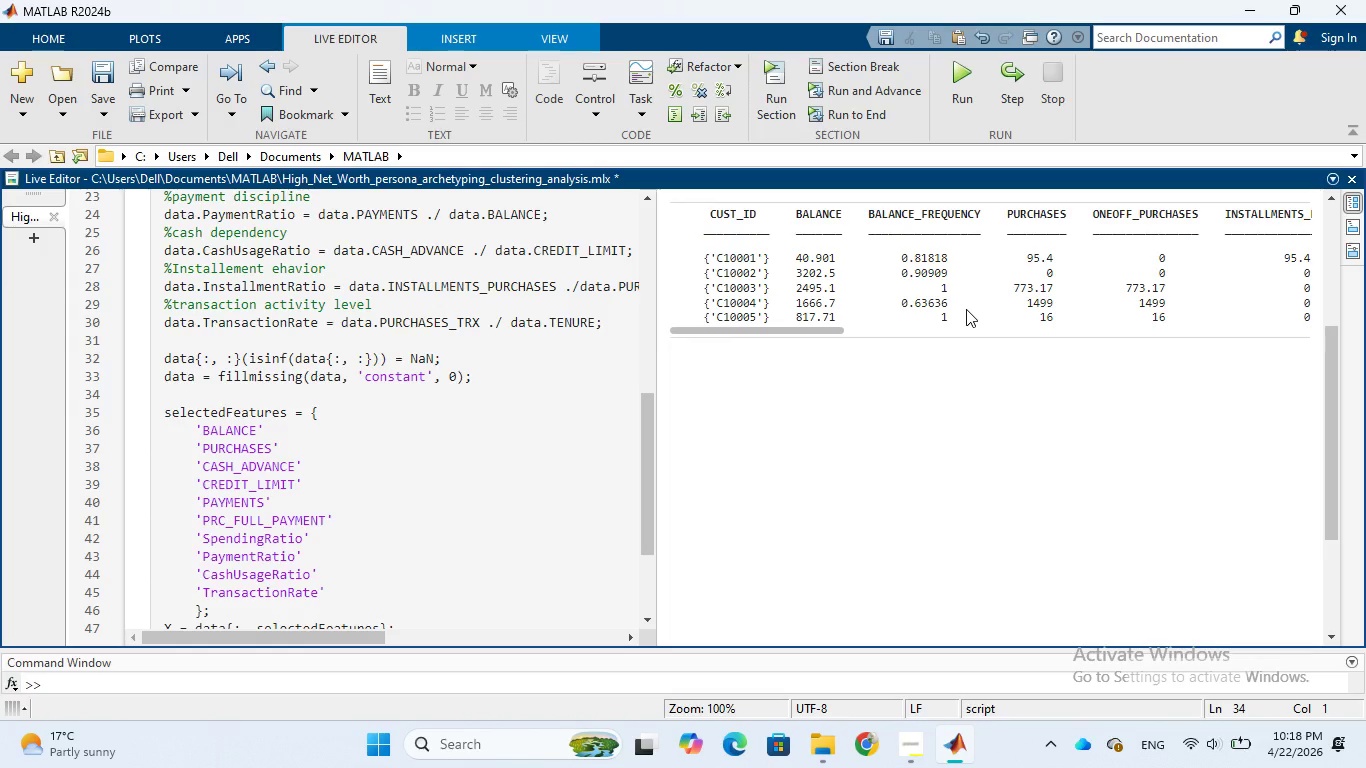 
scroll: coordinate [966, 309], scroll_direction: down, amount: 4.0
 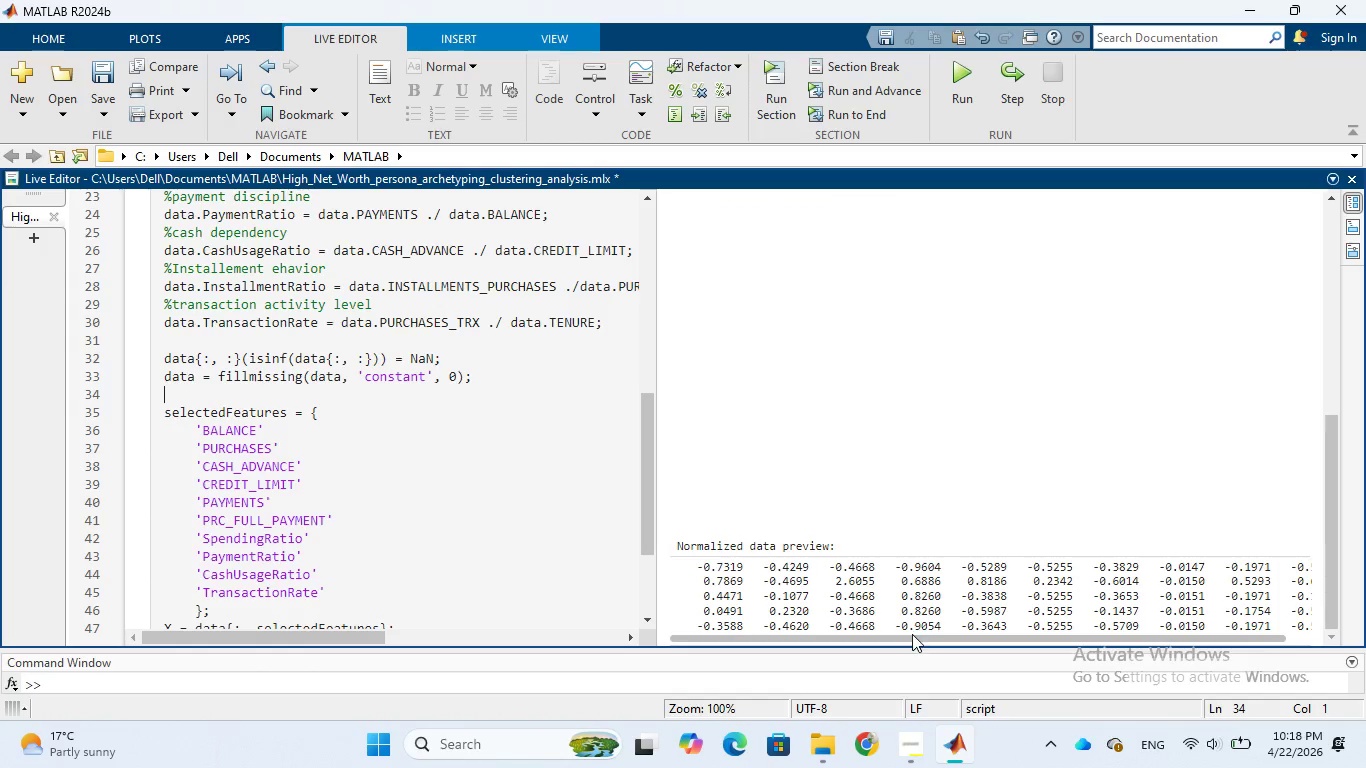 
left_click_drag(start_coordinate=[912, 636], to_coordinate=[1096, 624])
 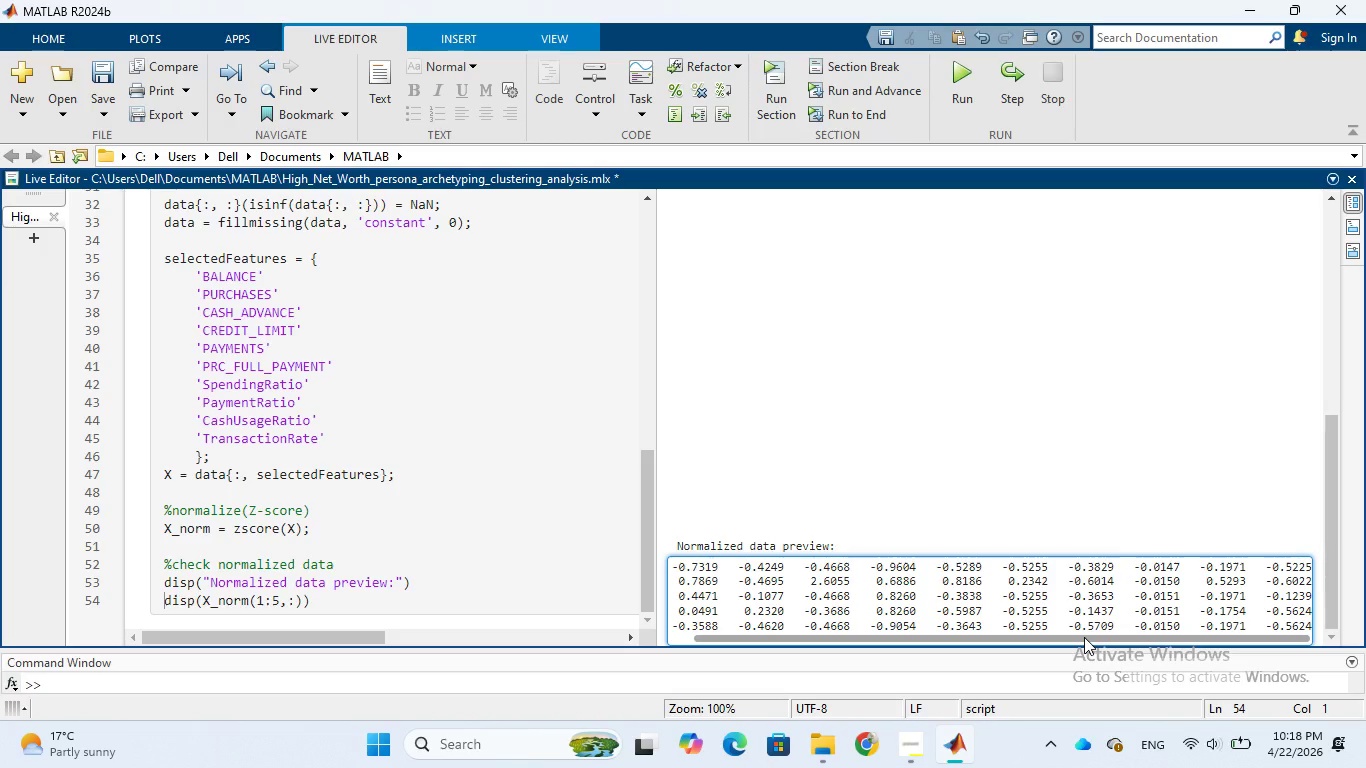 
left_click_drag(start_coordinate=[1084, 637], to_coordinate=[1119, 638])
 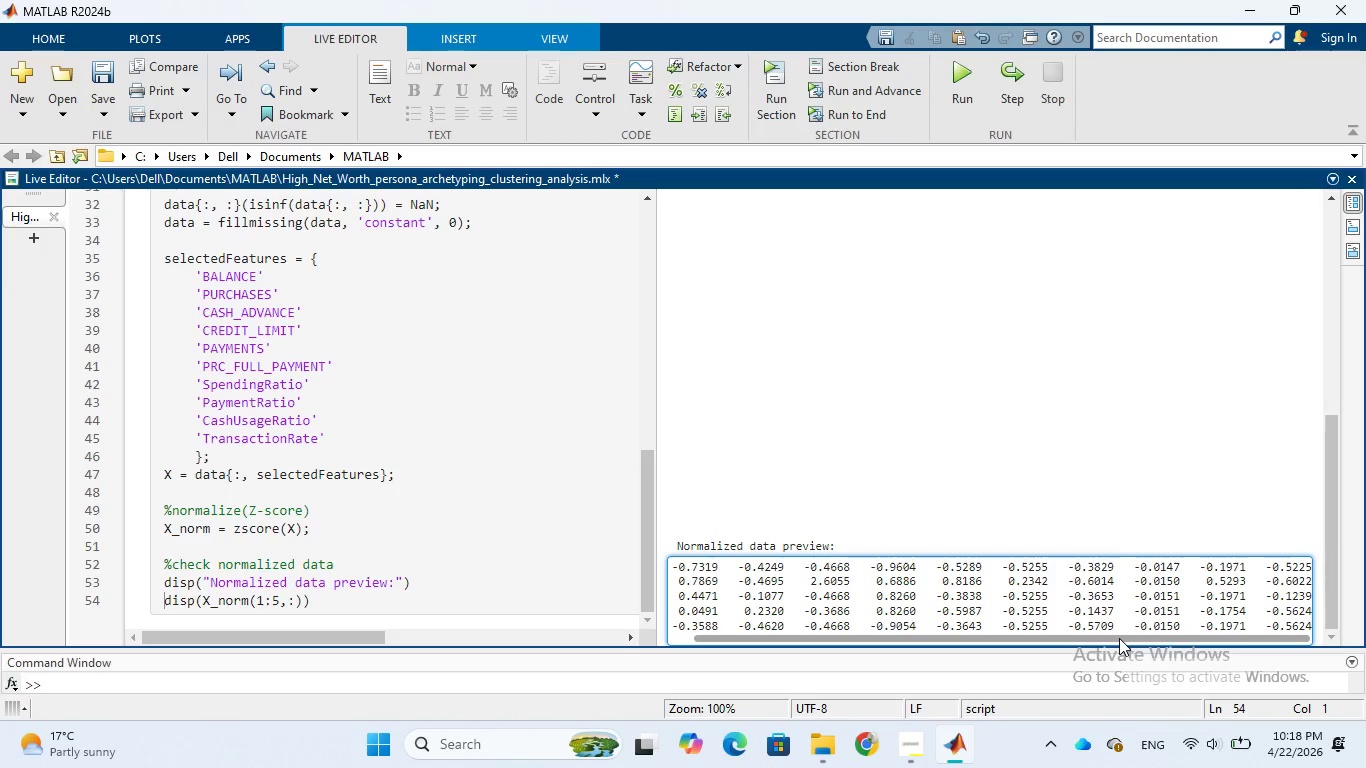 
left_click_drag(start_coordinate=[1119, 638], to_coordinate=[1244, 626])
 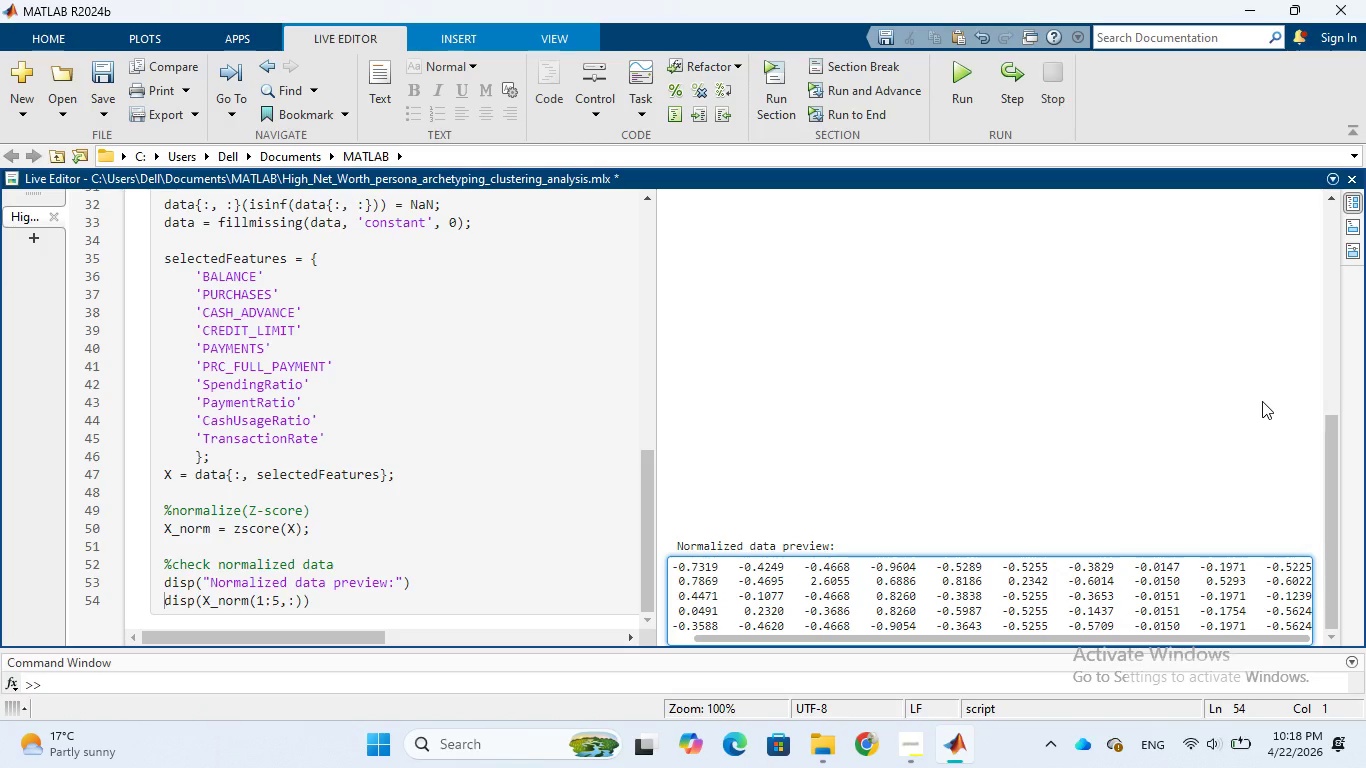 
scroll: coordinate [1333, 429], scroll_direction: down, amount: 6.0
 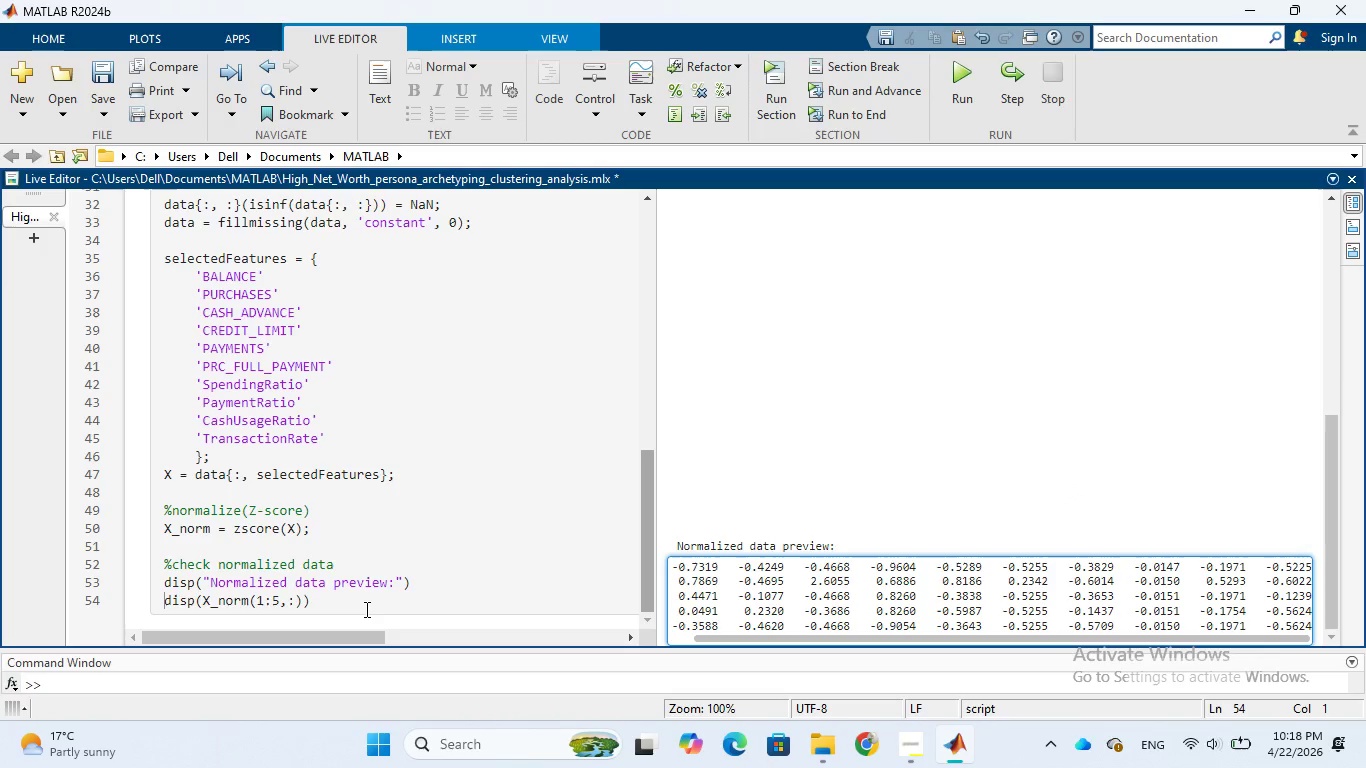 
left_click([382, 599])
 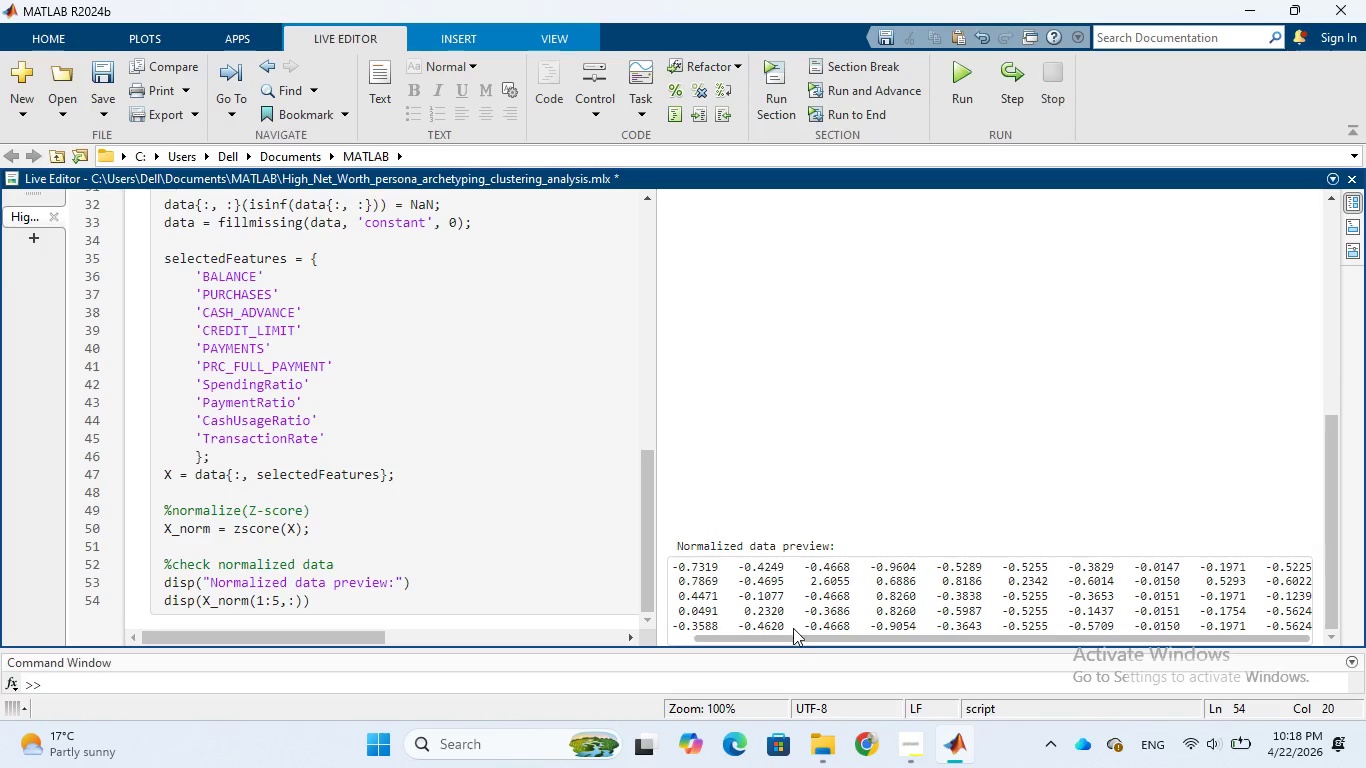 
left_click_drag(start_coordinate=[789, 637], to_coordinate=[1014, 637])
 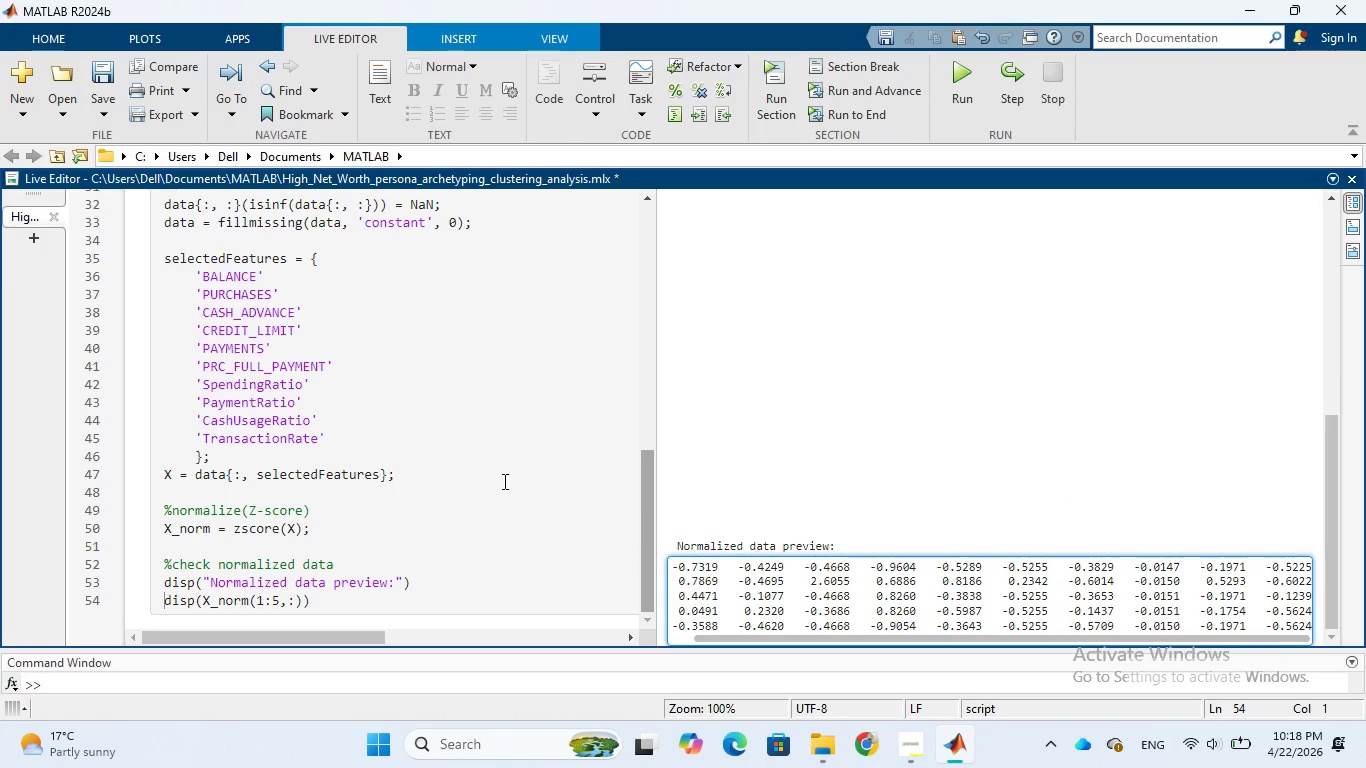 
scroll: coordinate [502, 480], scroll_direction: down, amount: 4.0
 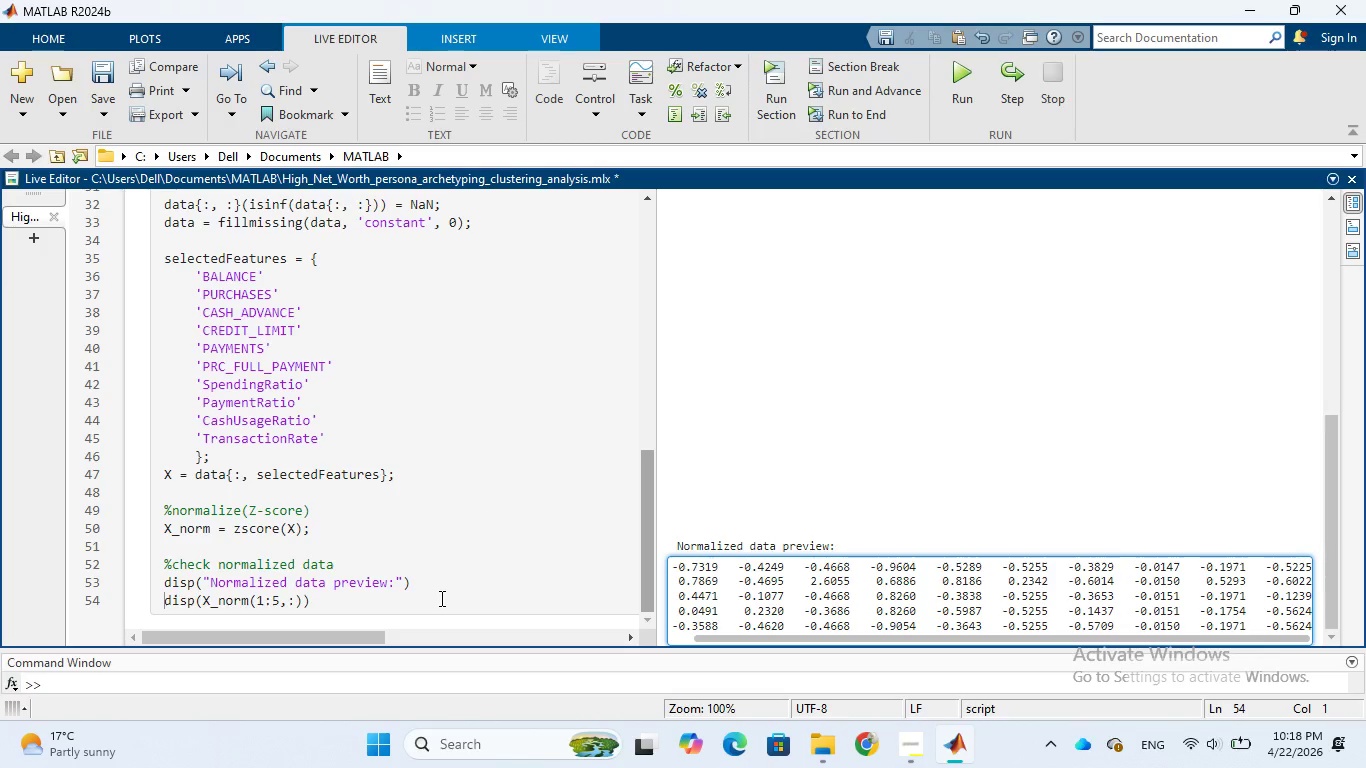 
left_click([440, 598])
 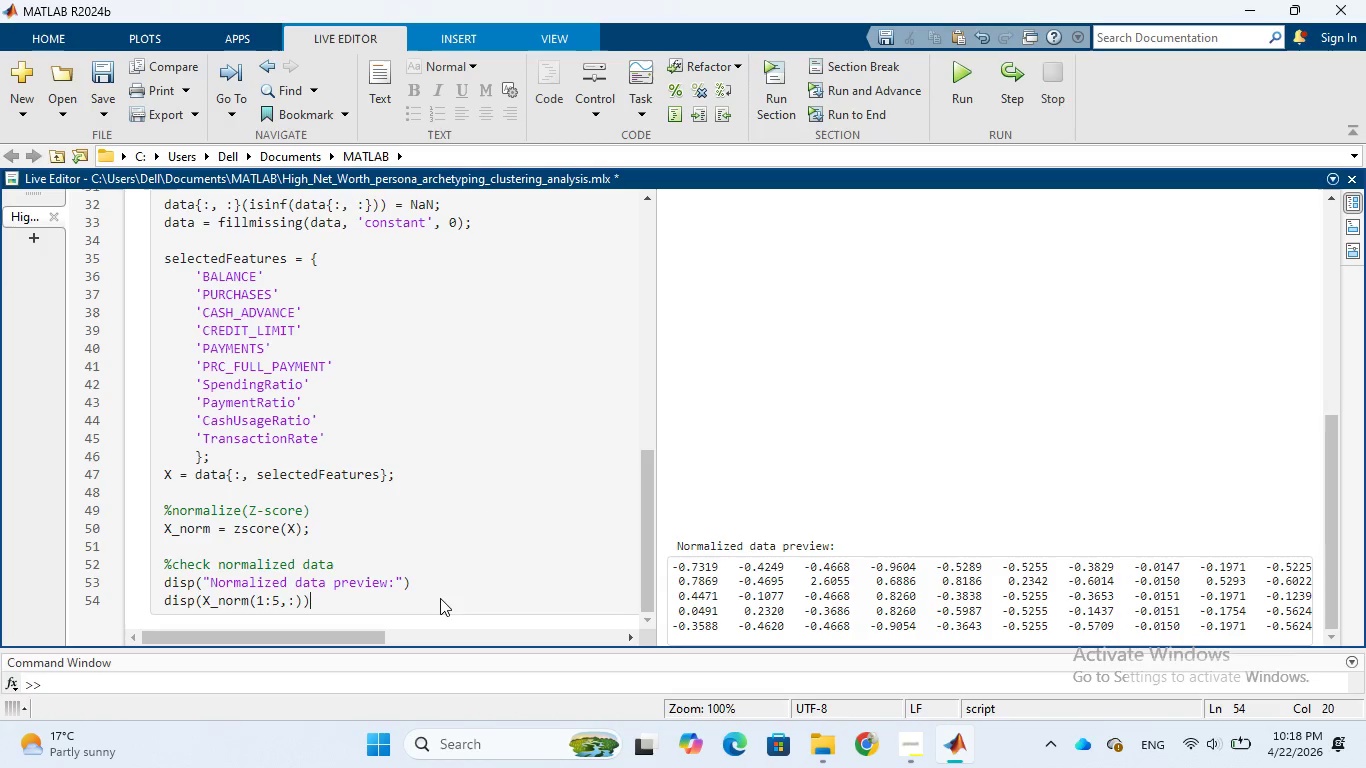 
key(Enter)
 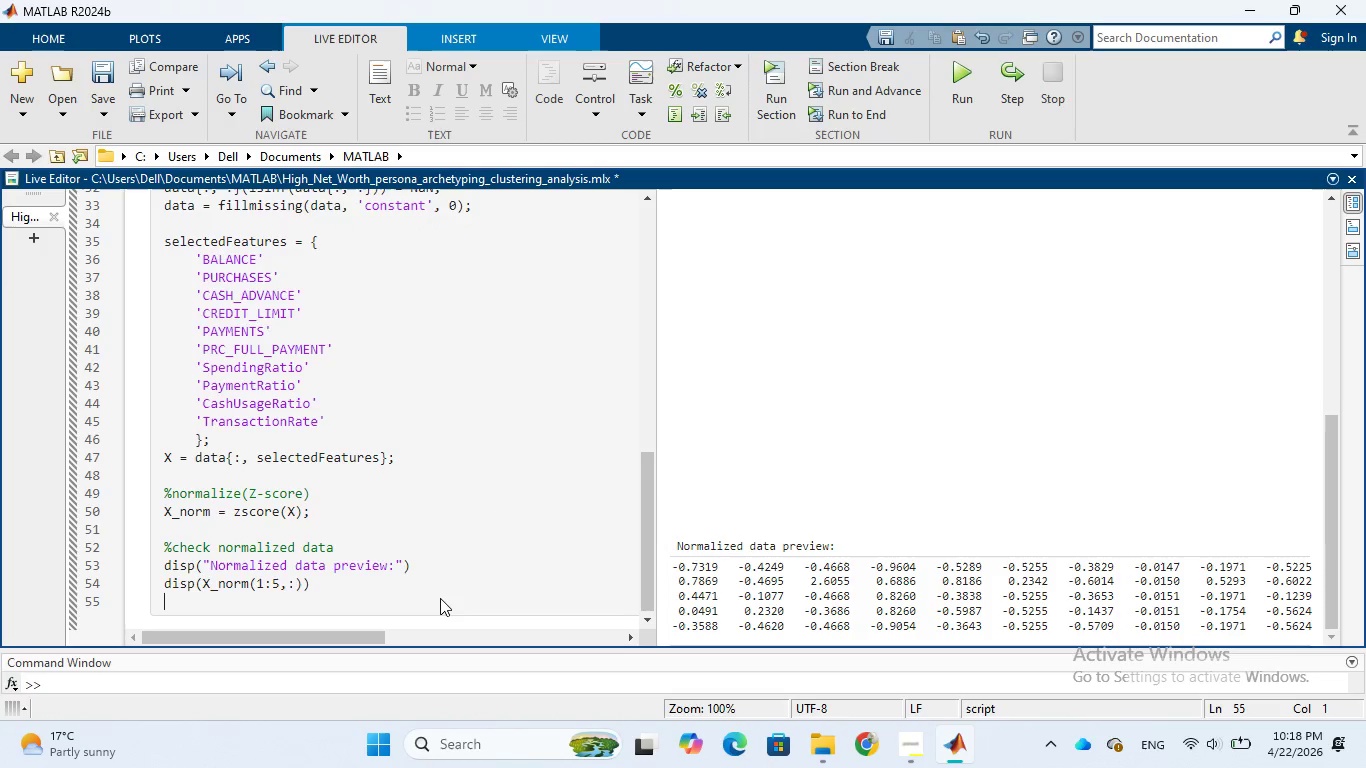 
key(Enter)
 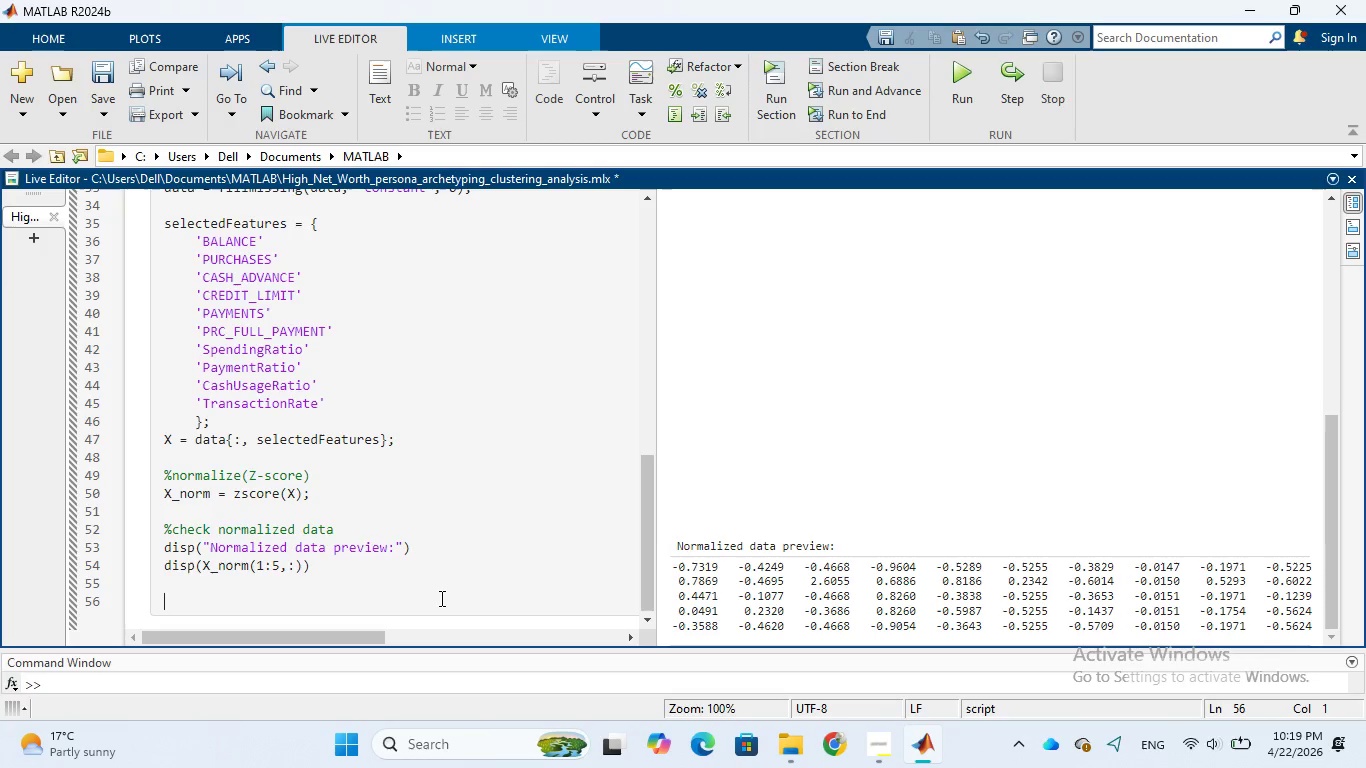 
wait(13.83)
 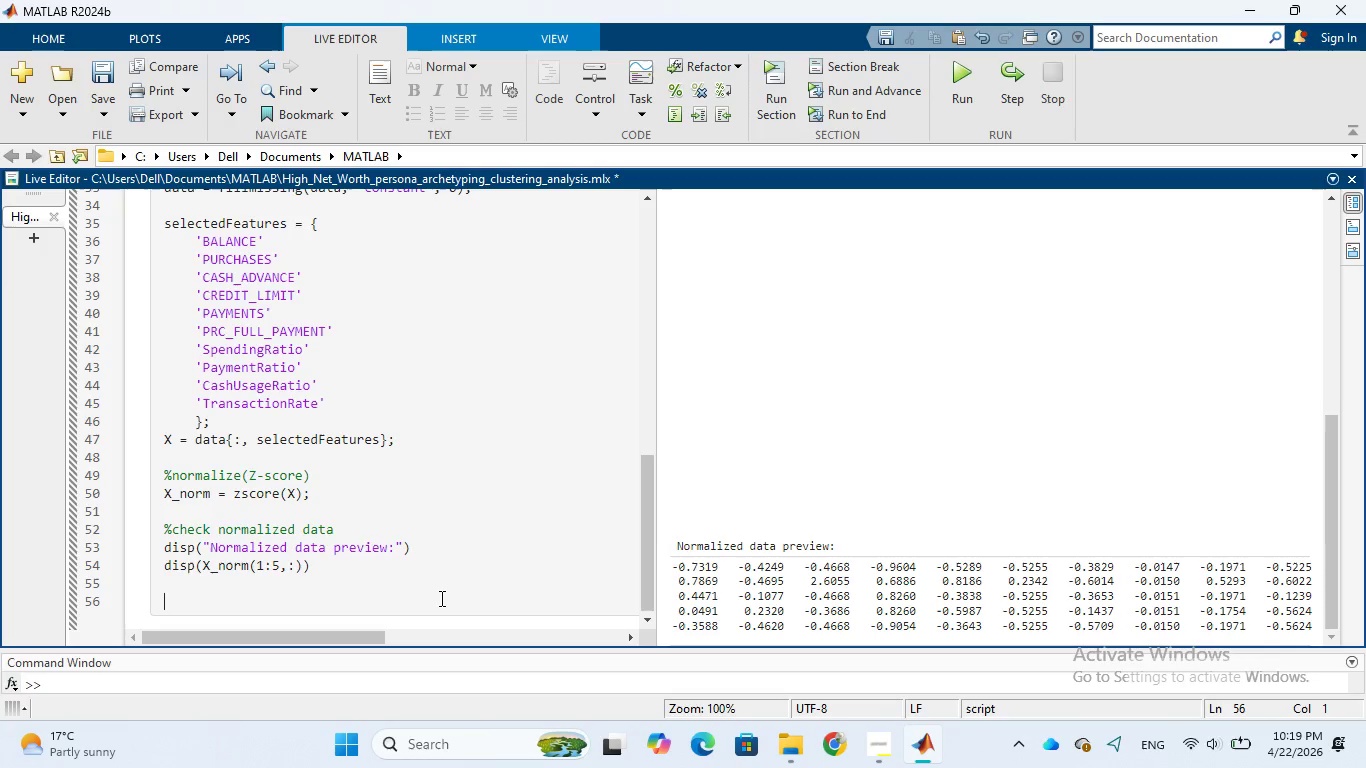 
type(any)
 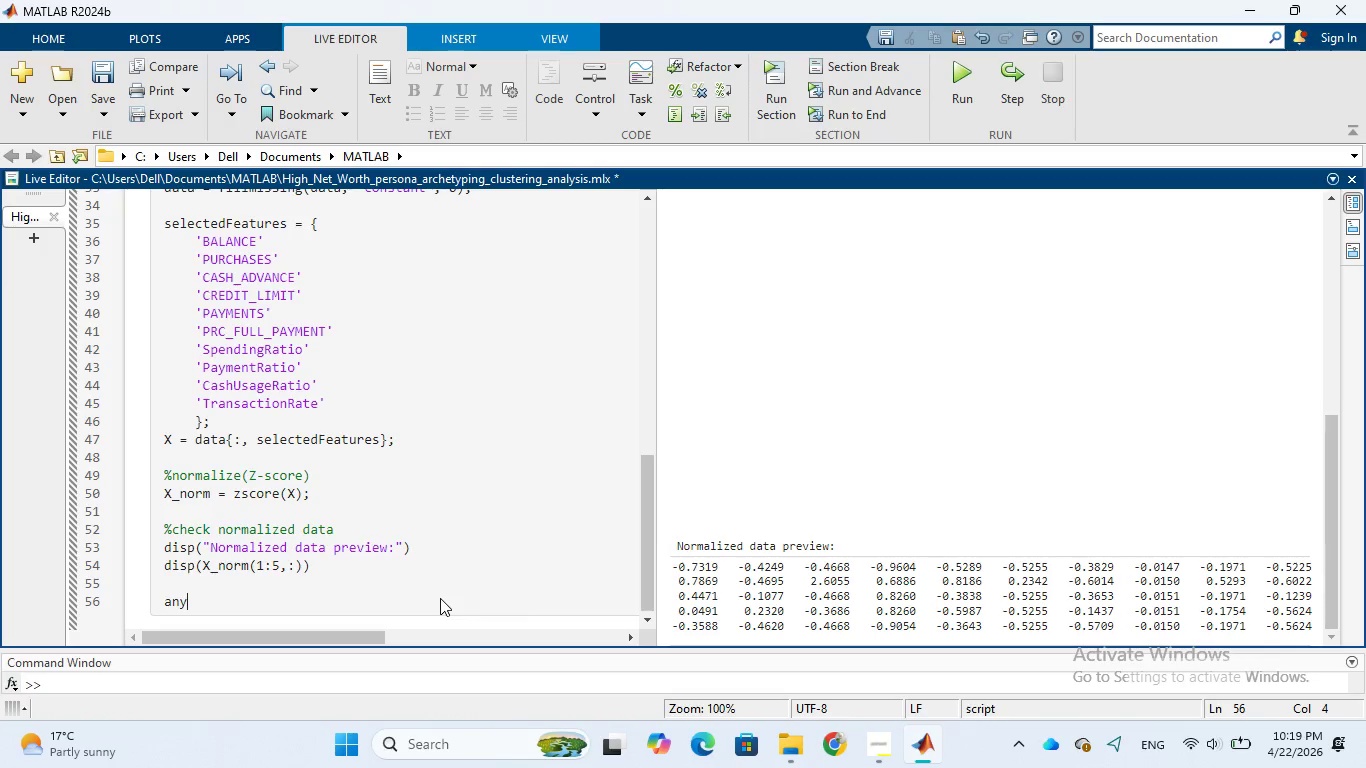 
type((is)
 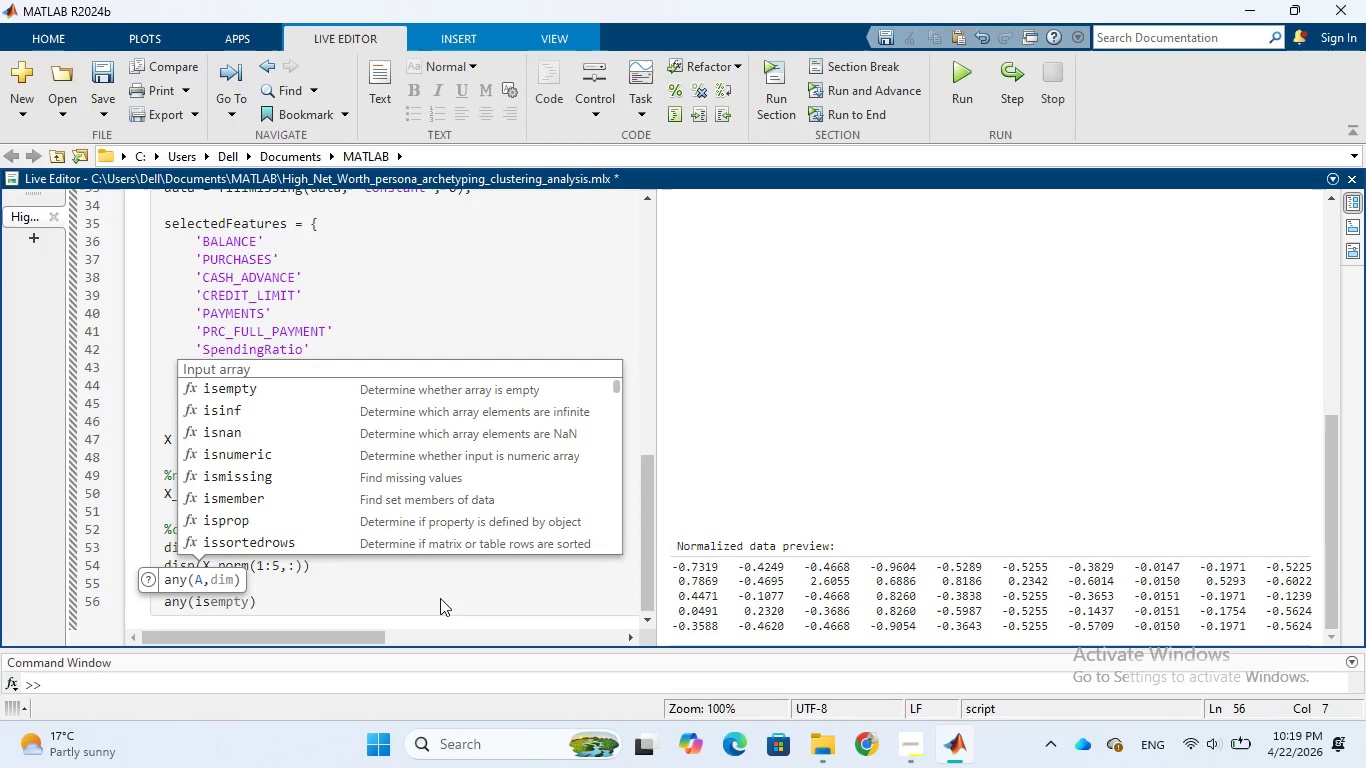 
type(nana)
key(Backspace)
 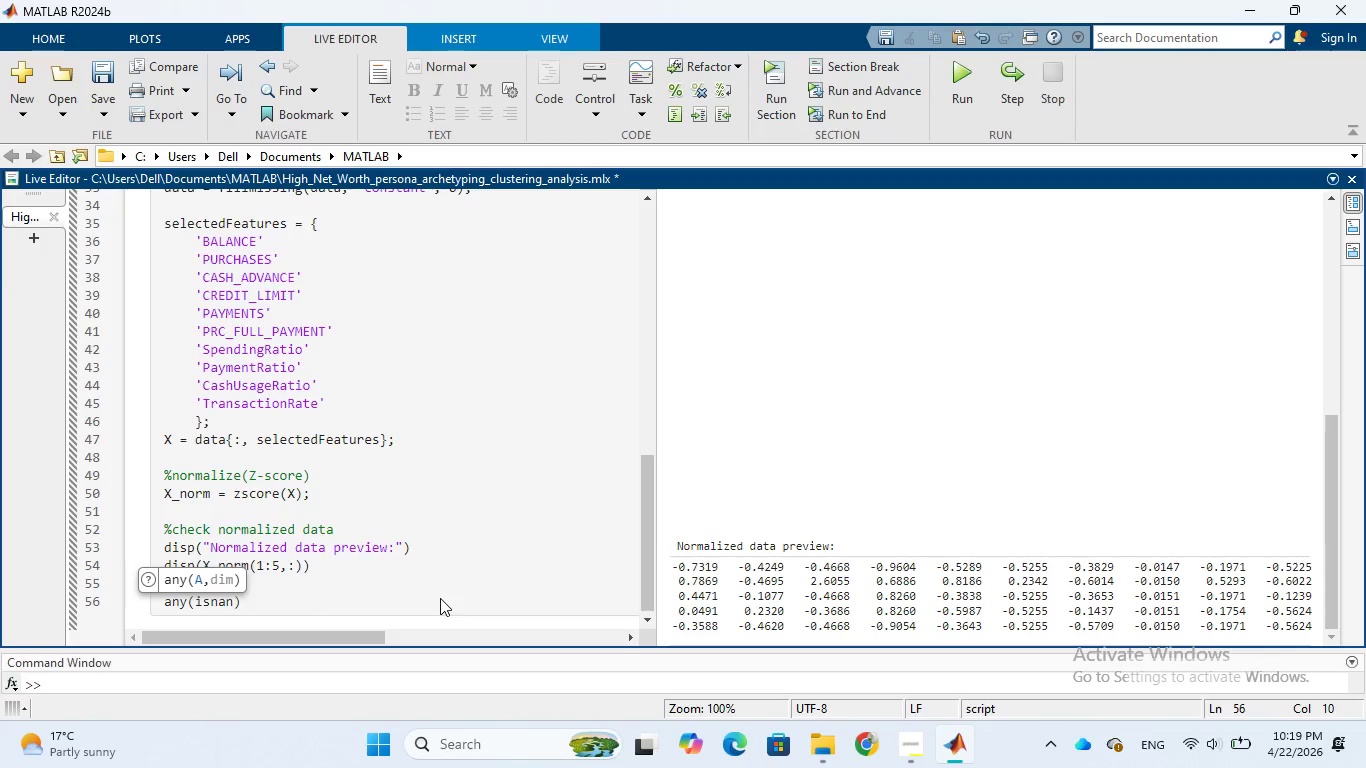 
wait(8.0)
 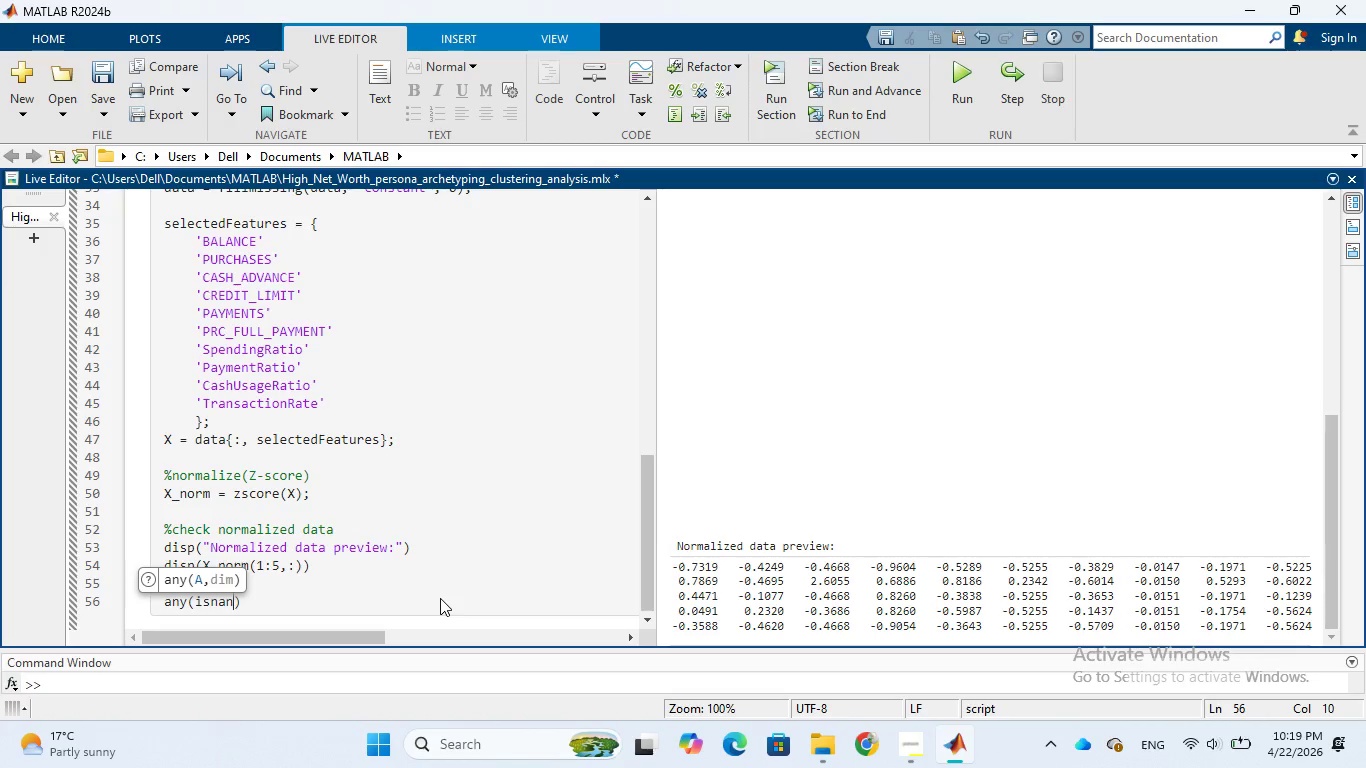 
key(Shift+9)
 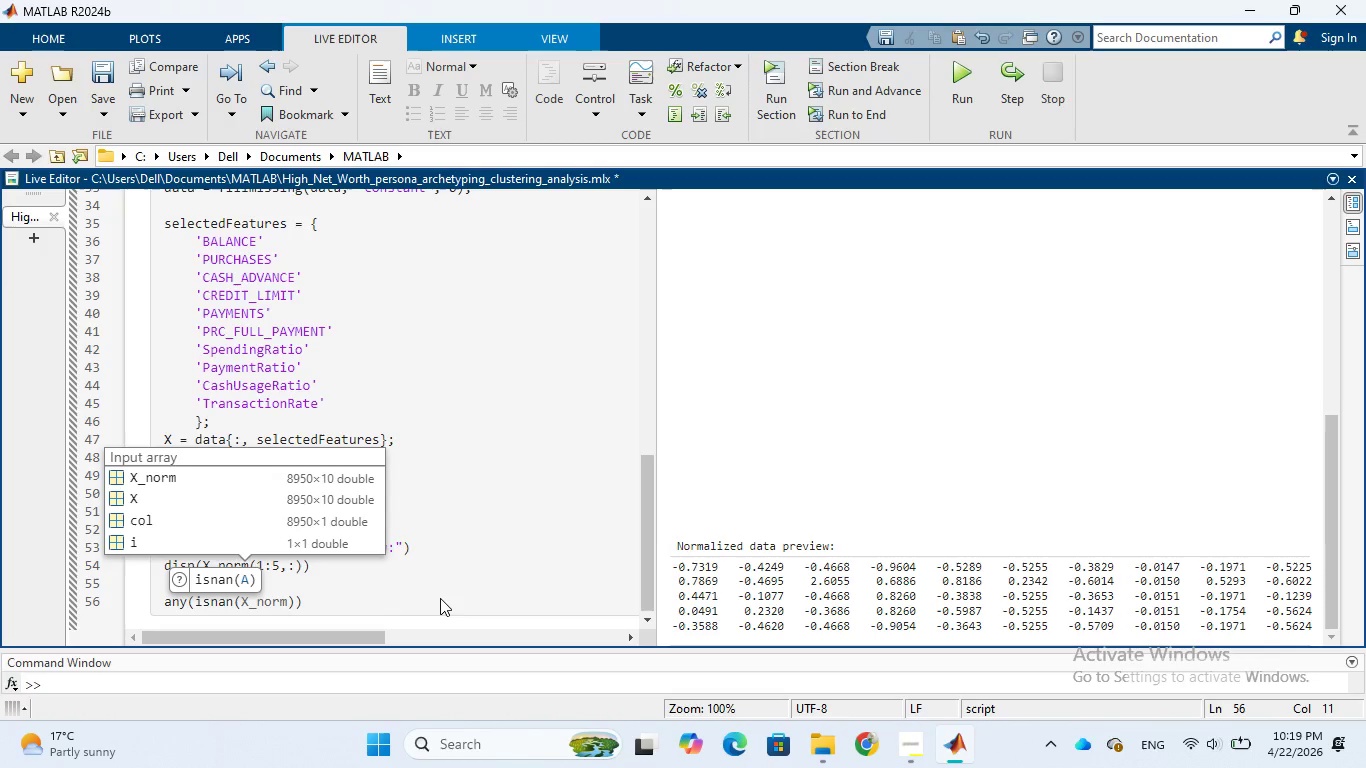 
key(Tab)
 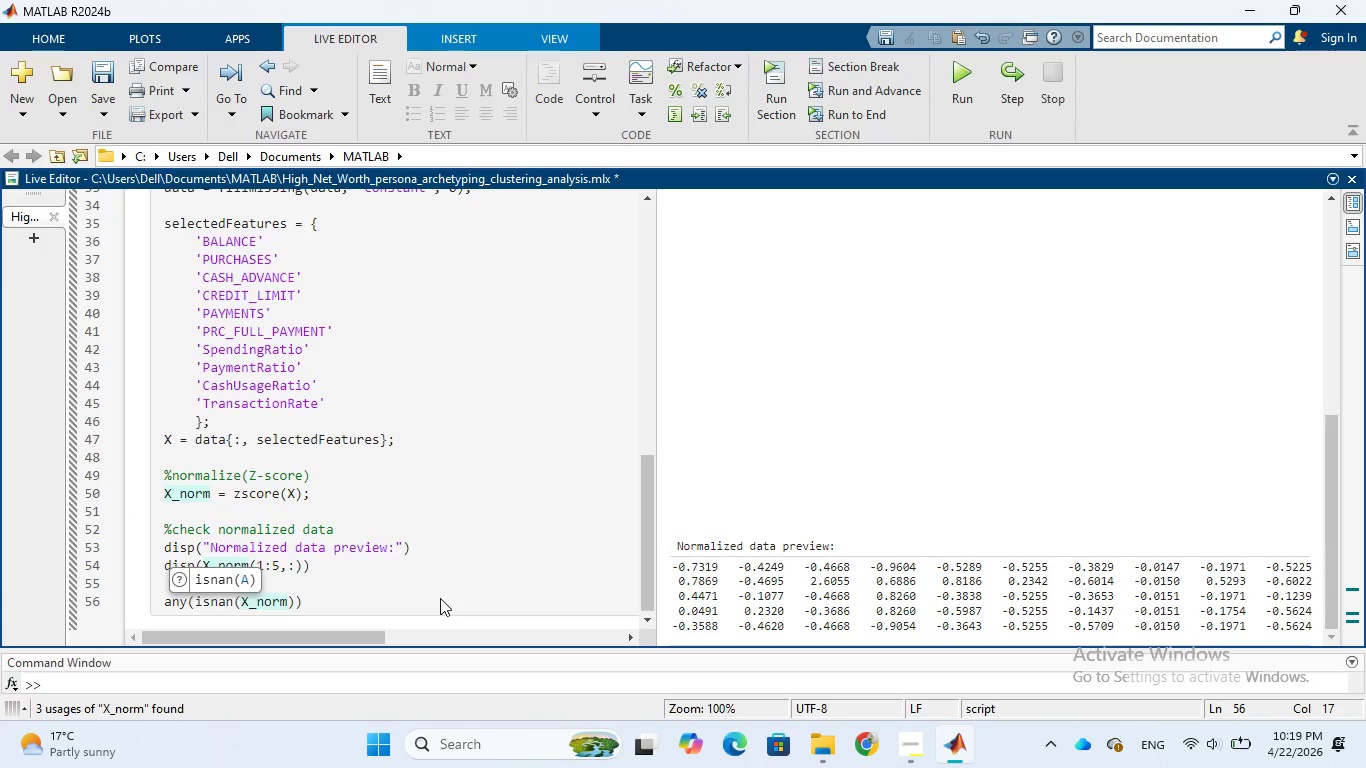 
key(ArrowRight)
 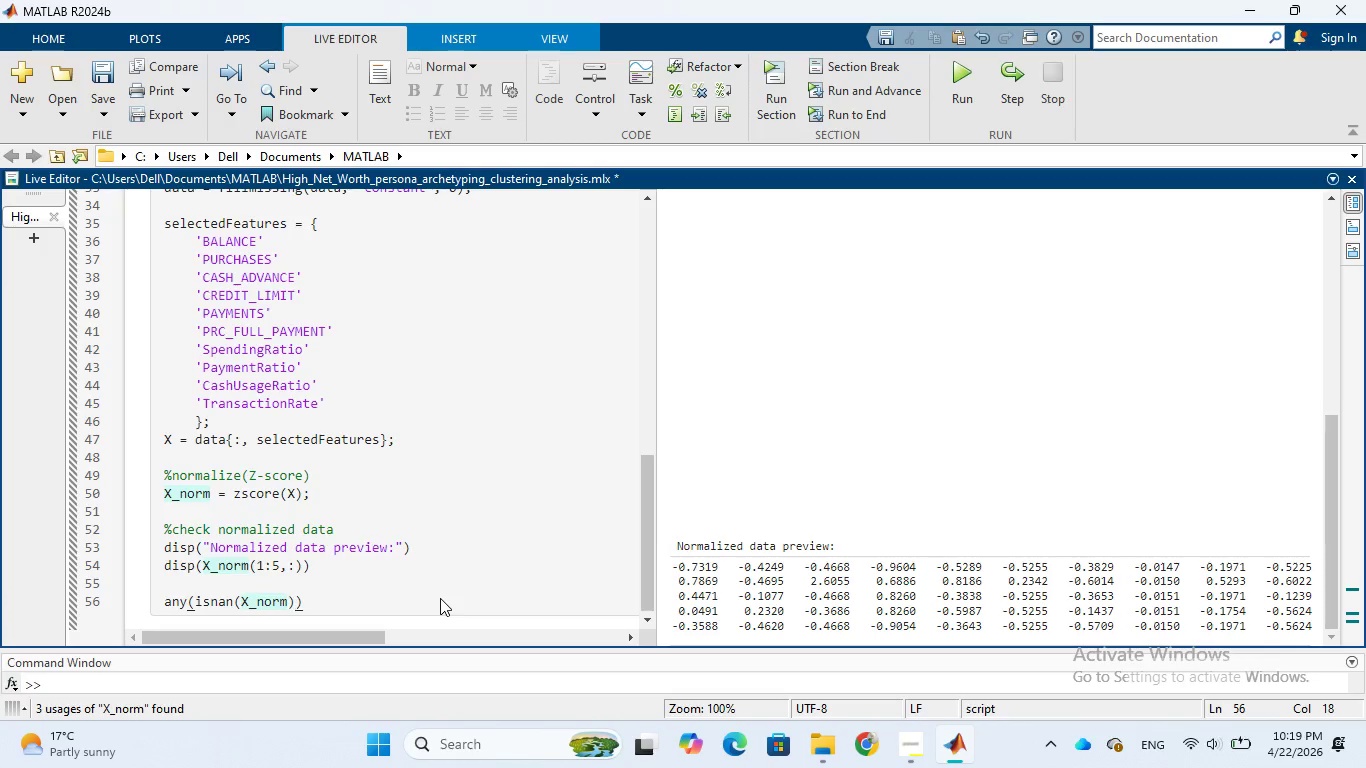 
key(Comma)
 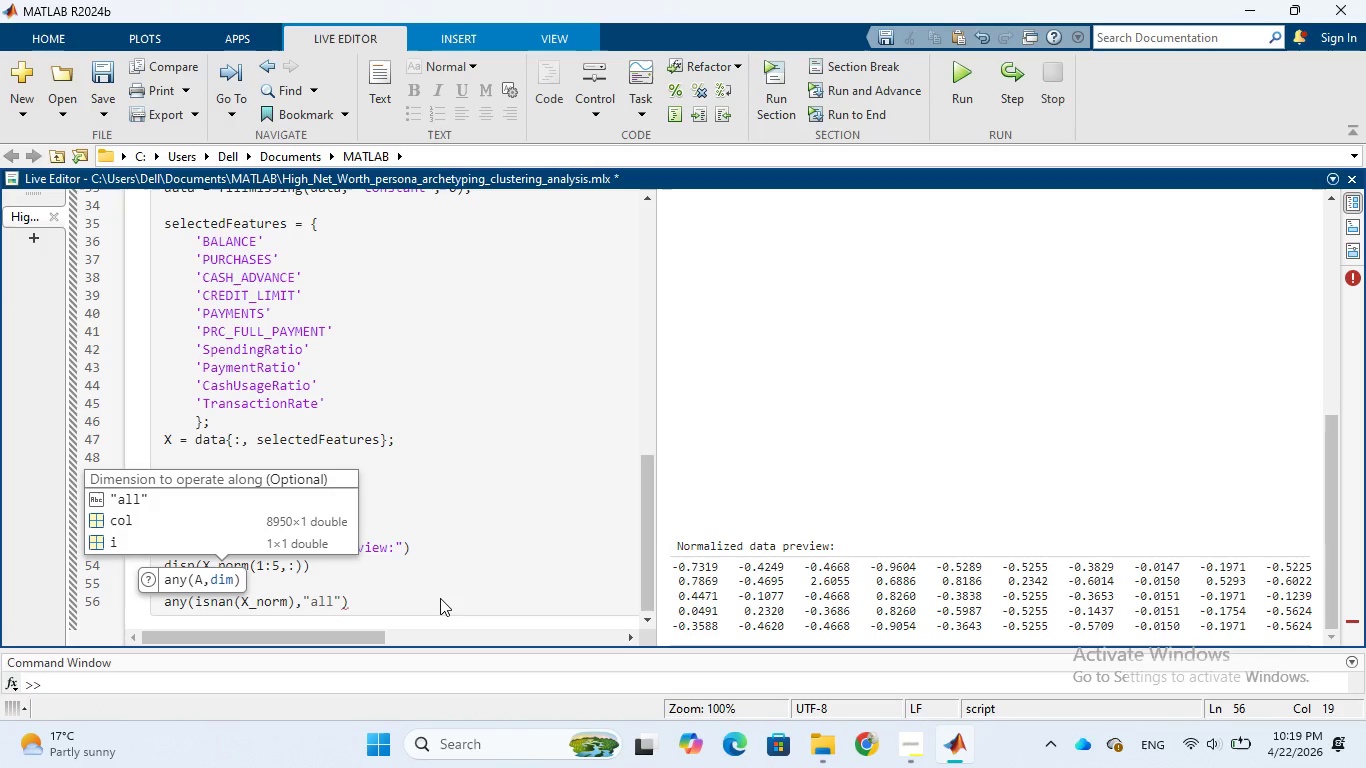 
key(Space)
 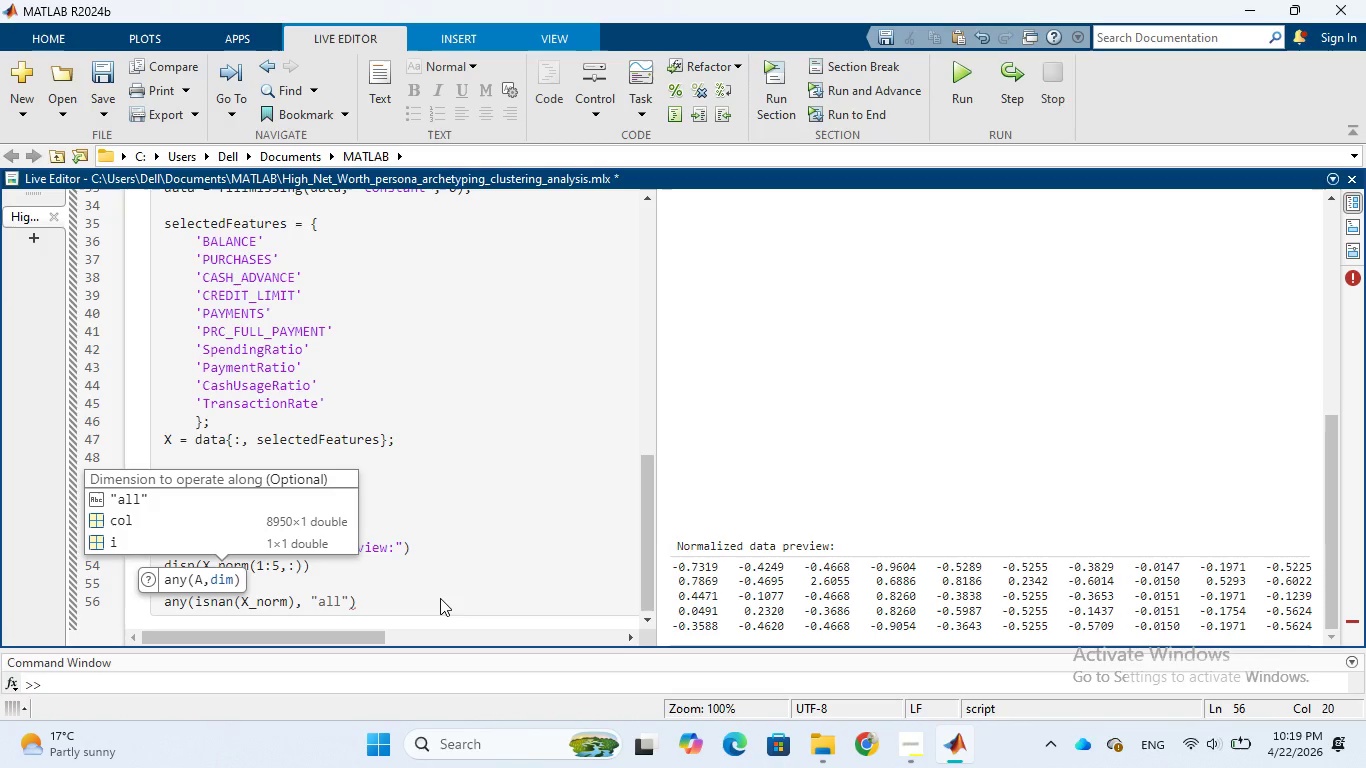 
key(Tab)
 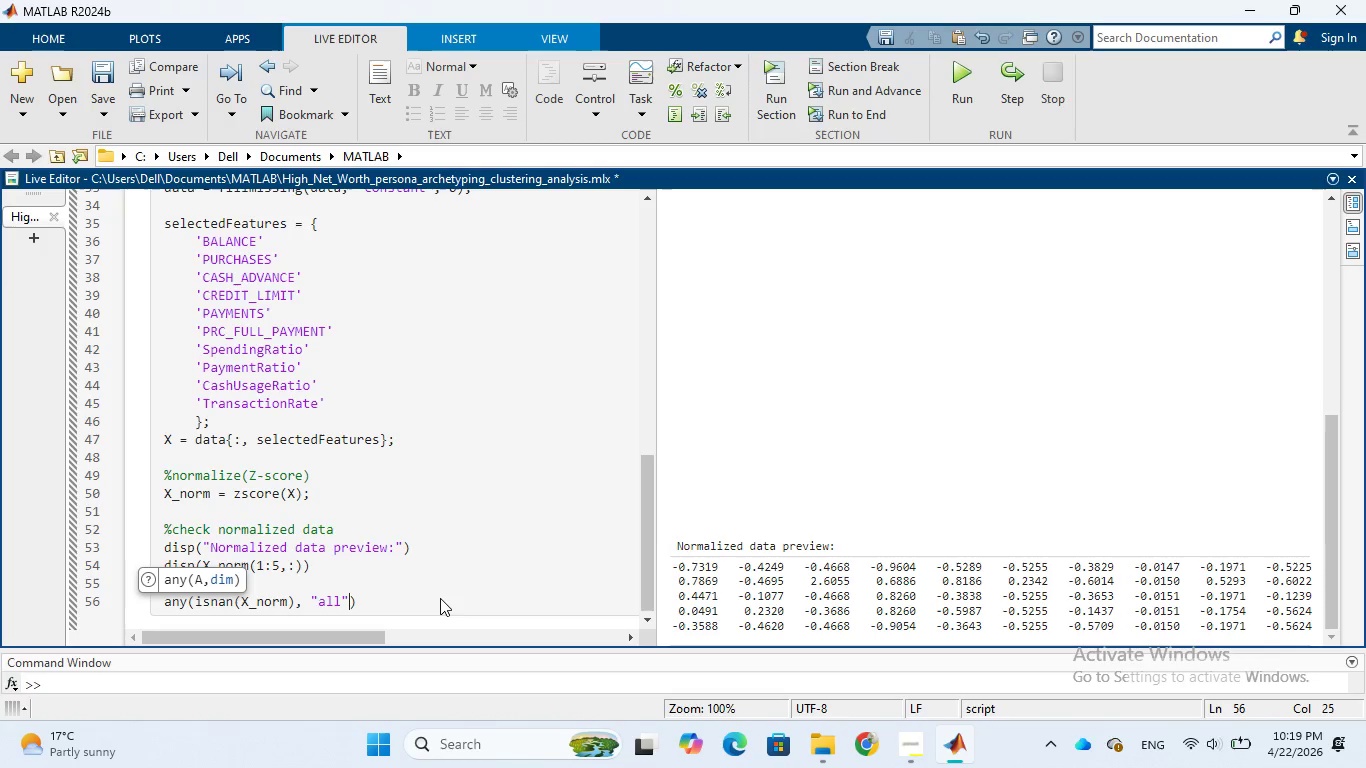 
key(ArrowRight)
 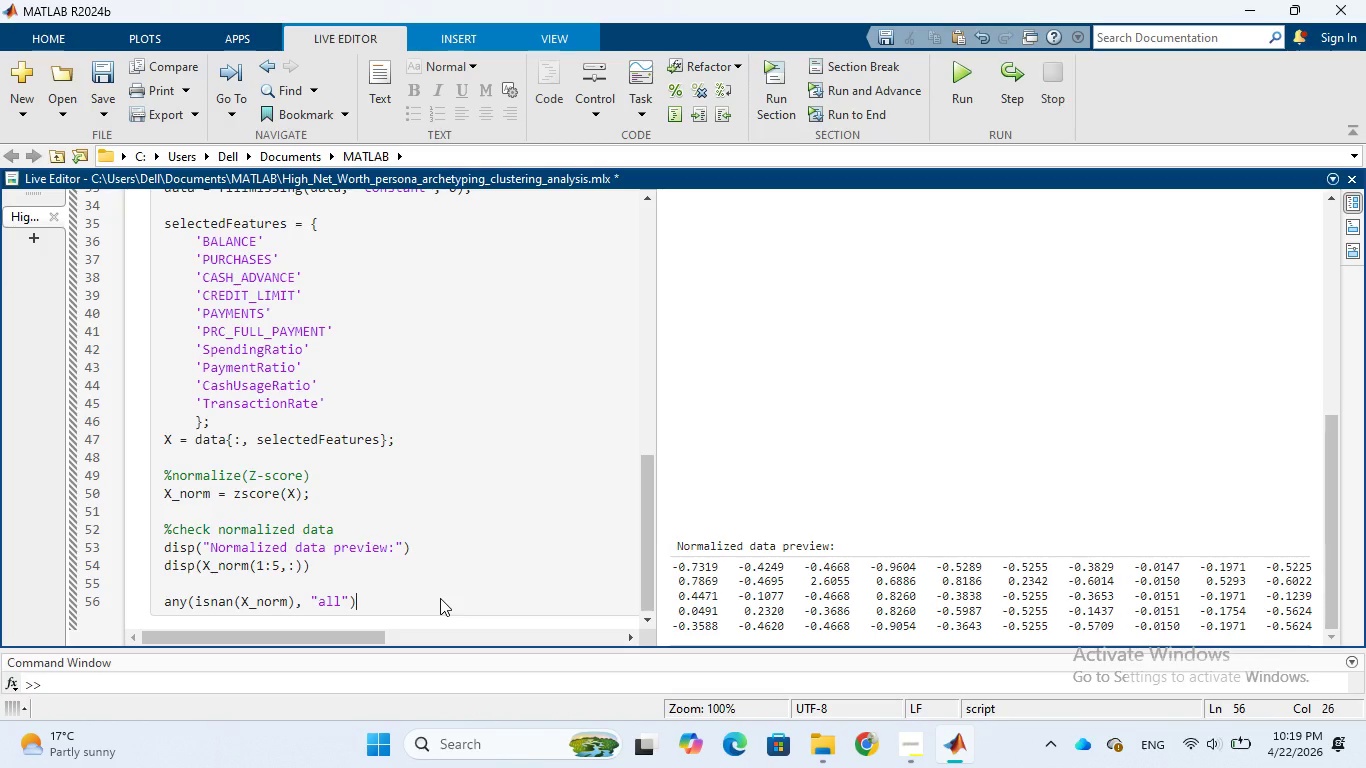 
wait(11.31)
 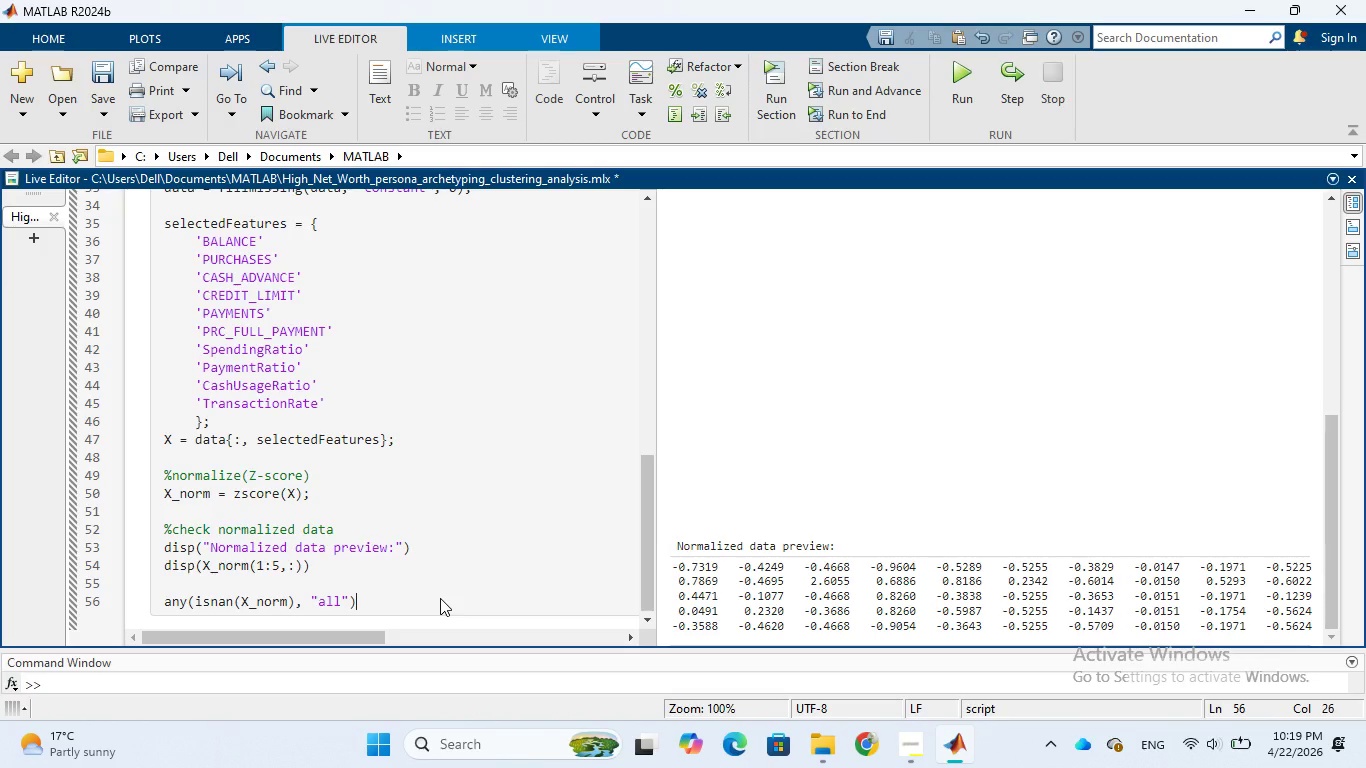 
left_click([970, 79])
 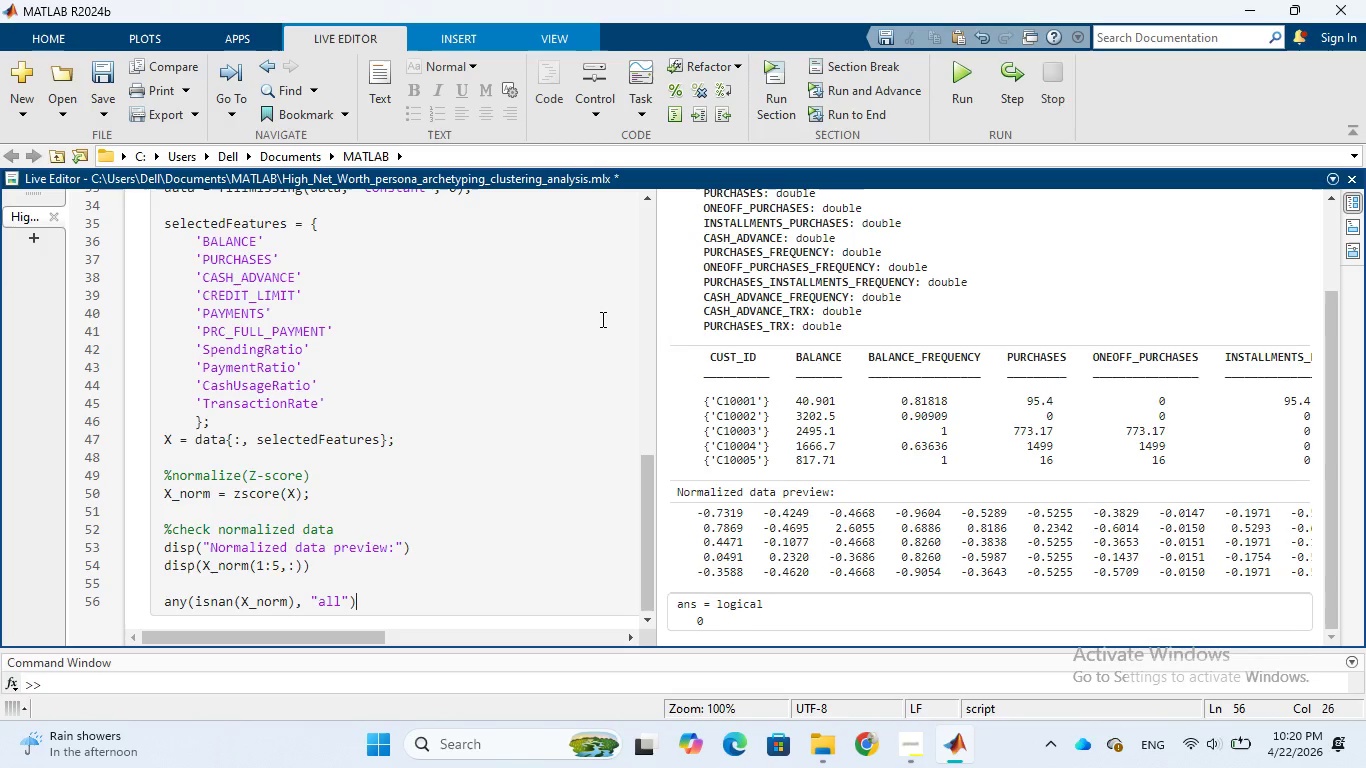 
wait(57.67)
 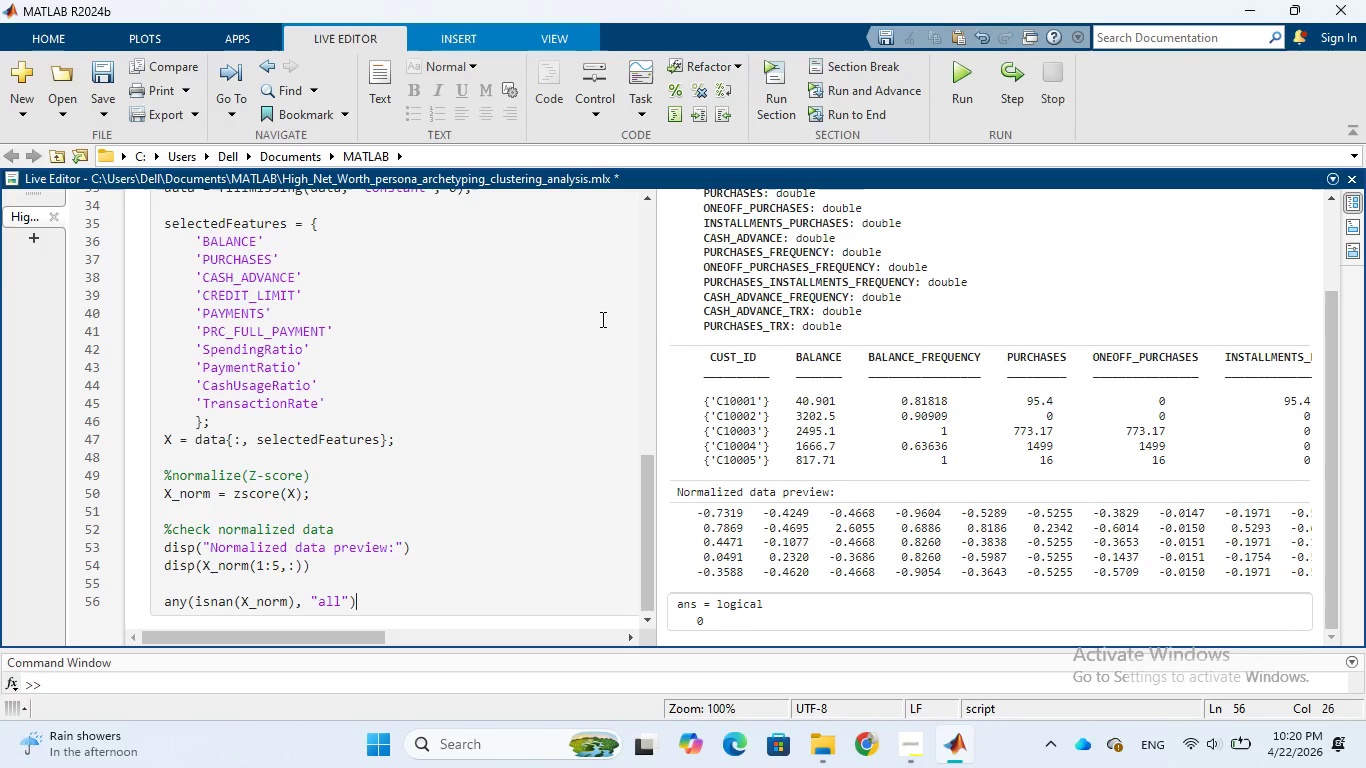 
scroll: coordinate [514, 411], scroll_direction: up, amount: 3.0
 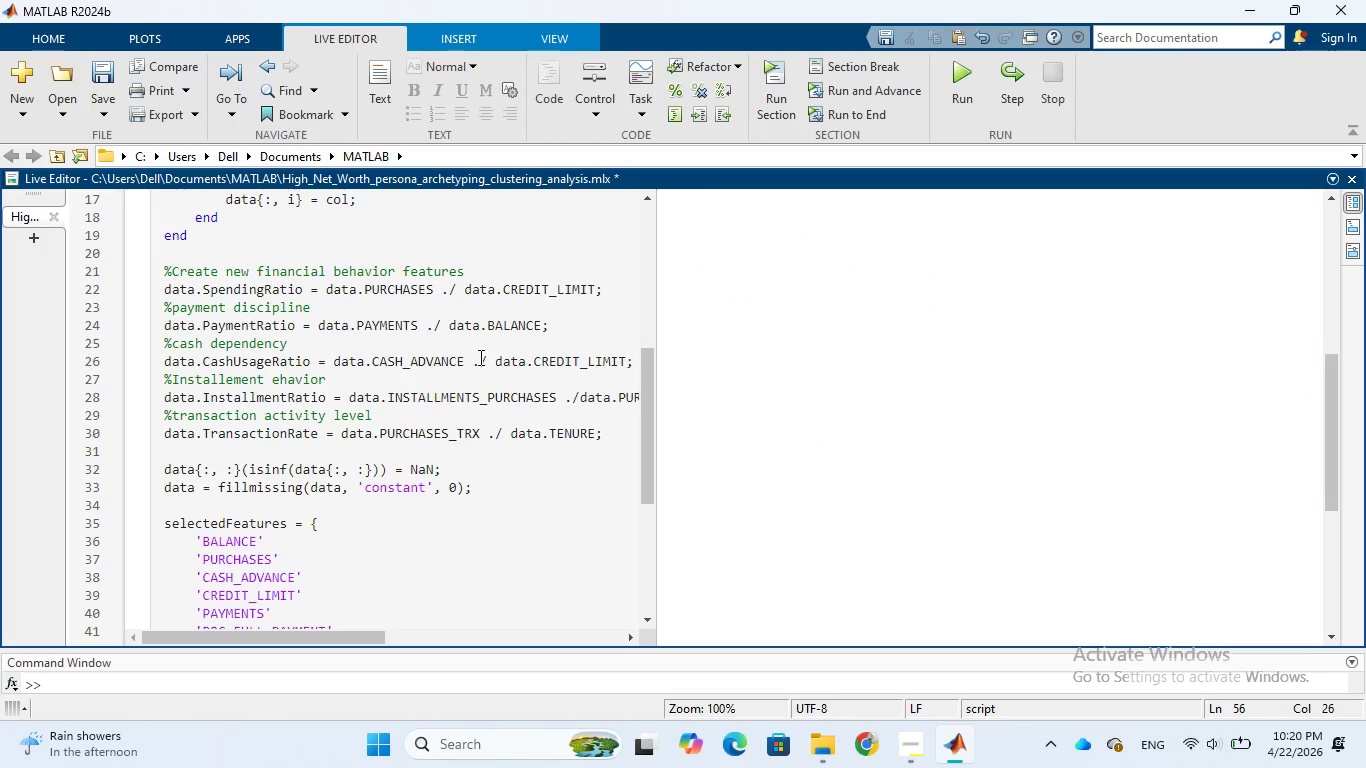 
wait(5.66)
 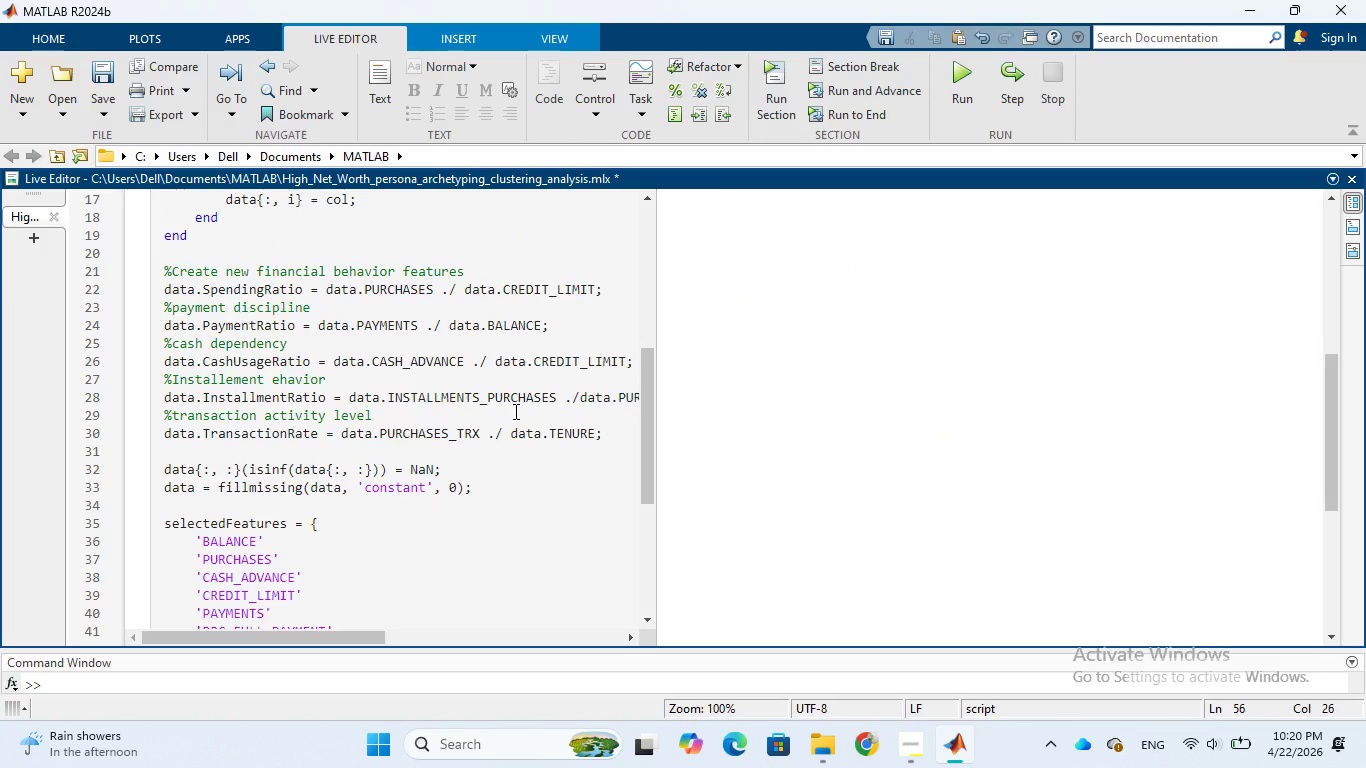 
left_click([236, 247])
 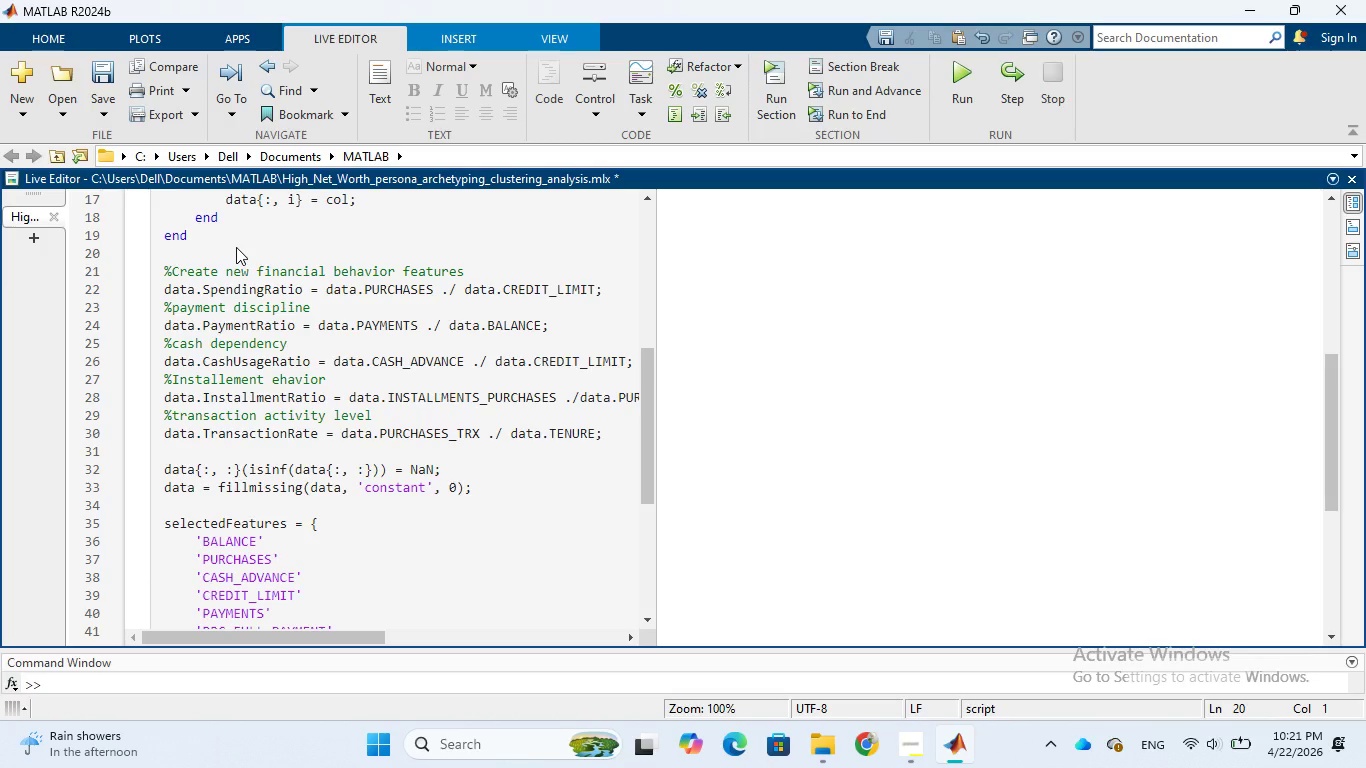 
key(Enter)
 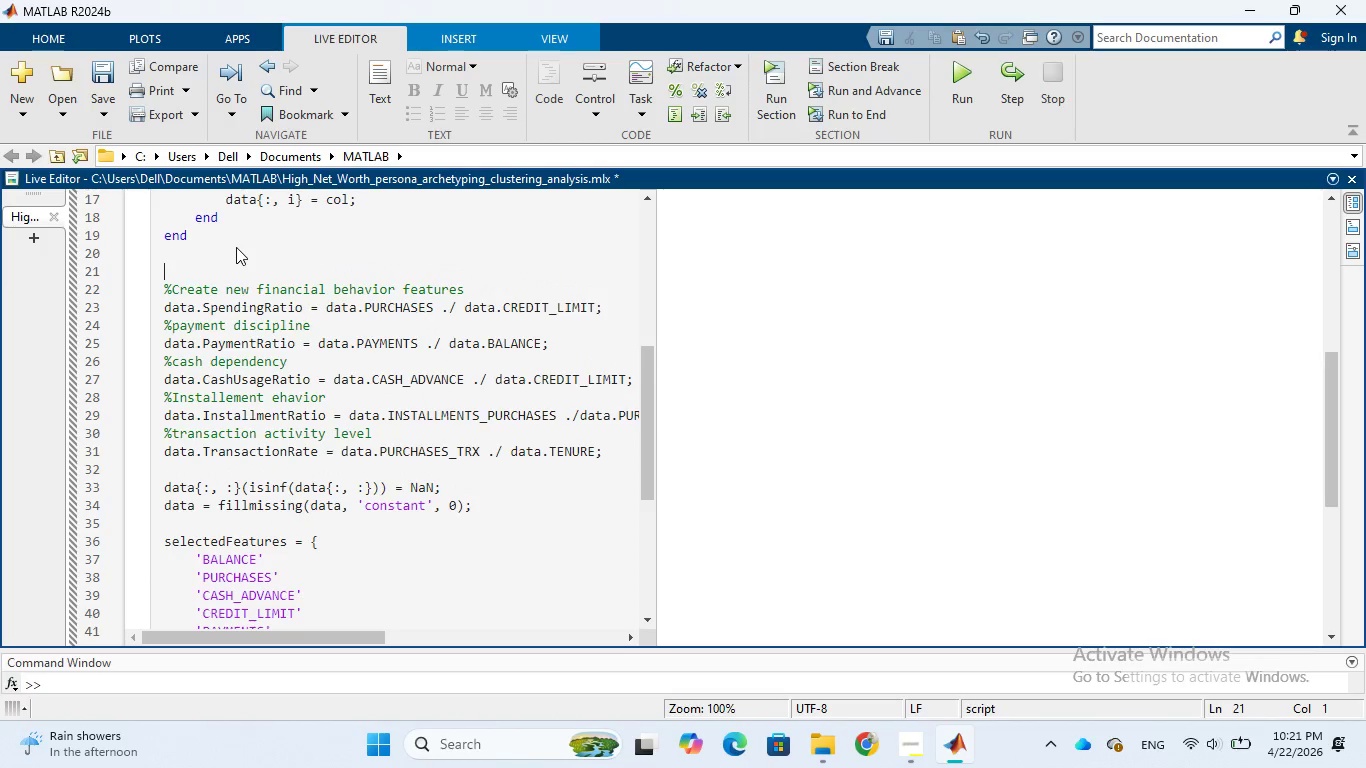 
type(%replace )
 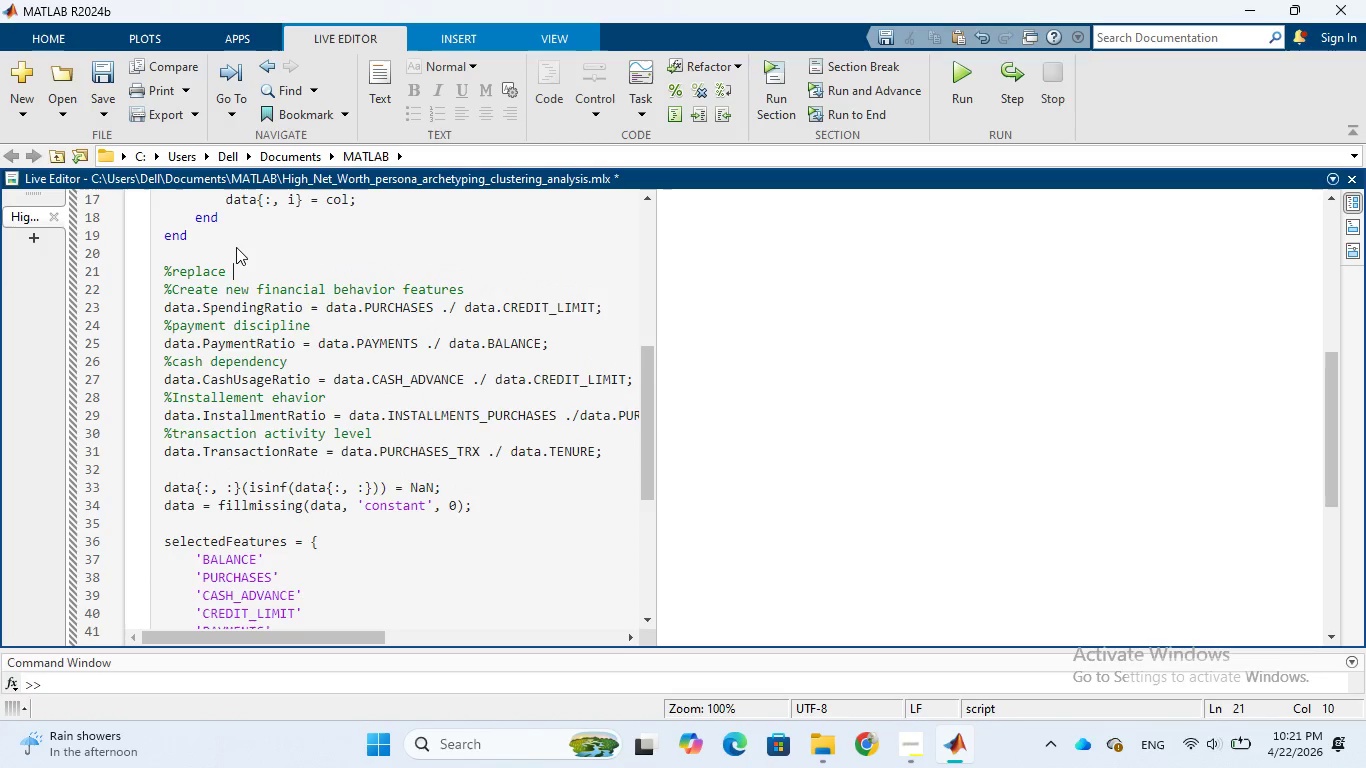 
type(zeros with small values)
 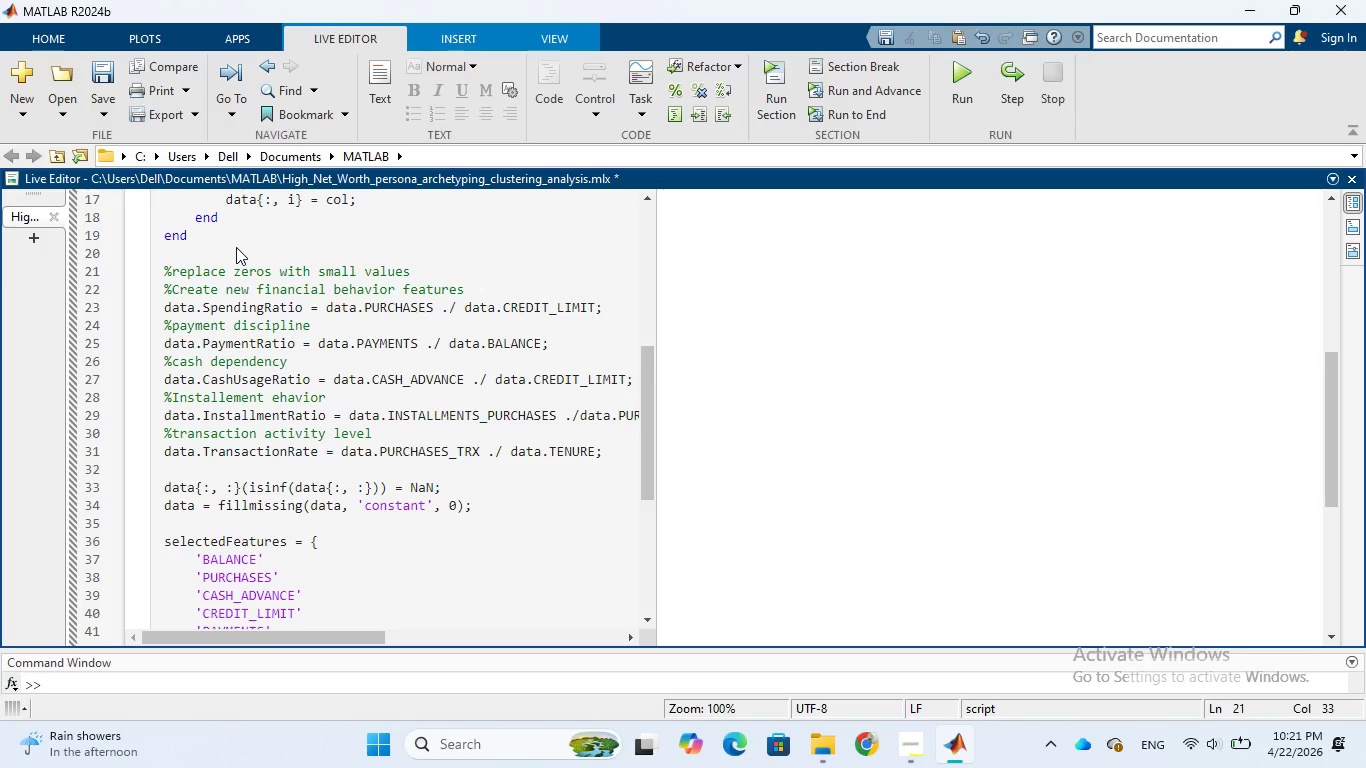 
key(Enter)
 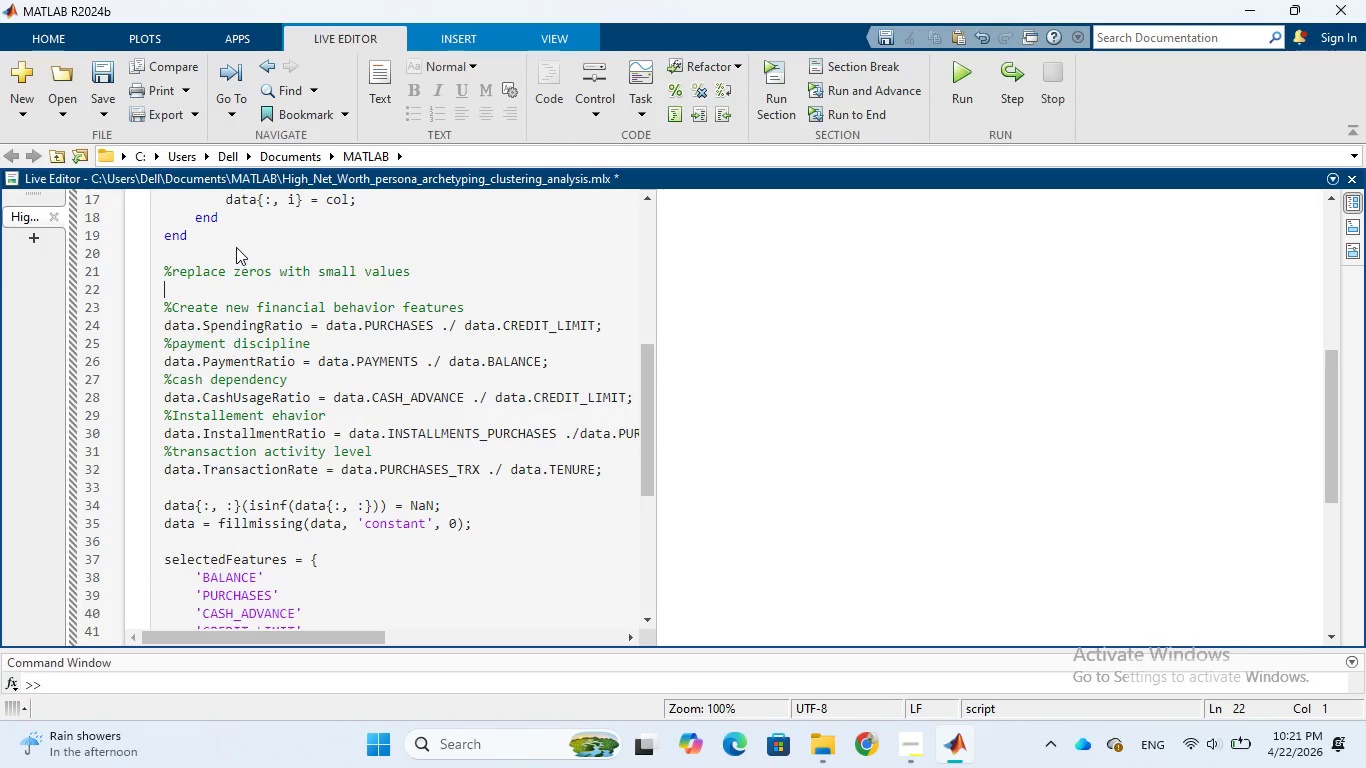 
key(Enter)
 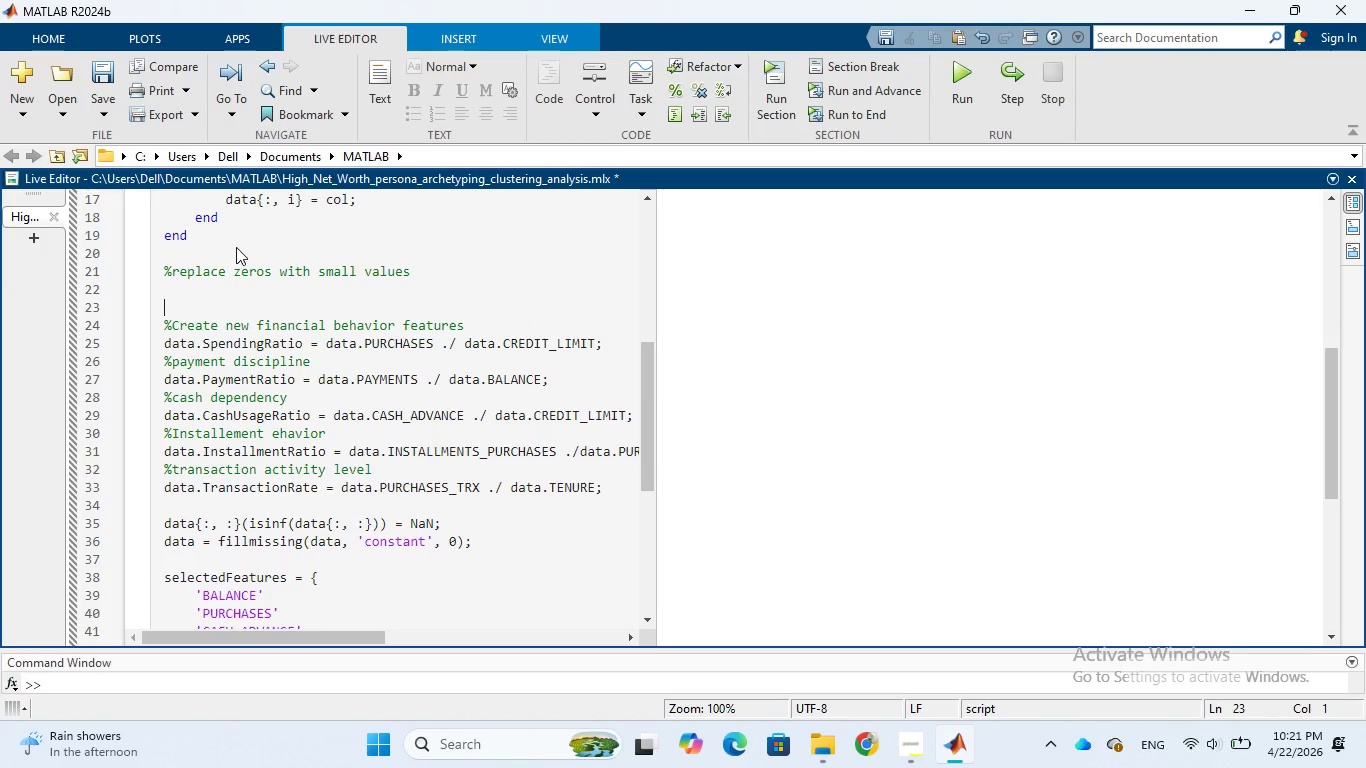 
type(daa)
key(Backspace)
type(ta.)
 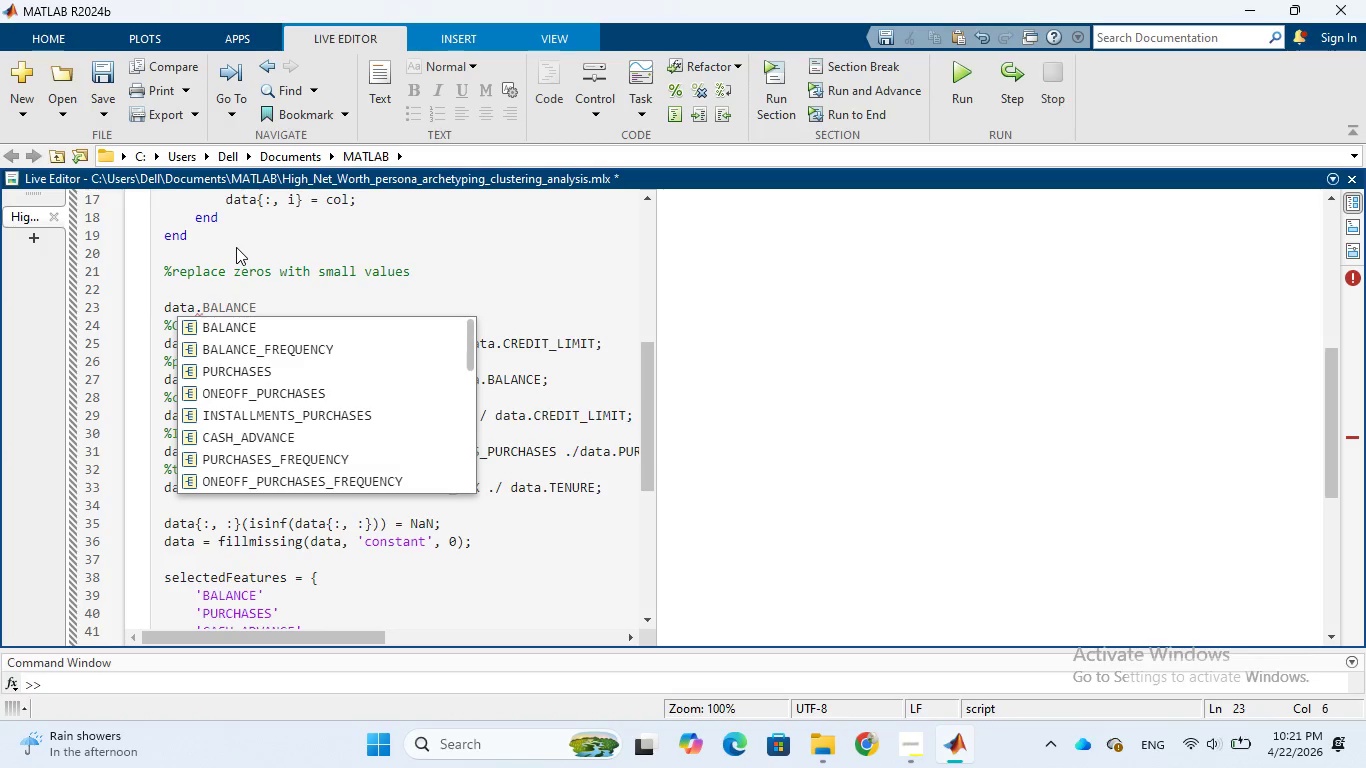 
wait(8.64)
 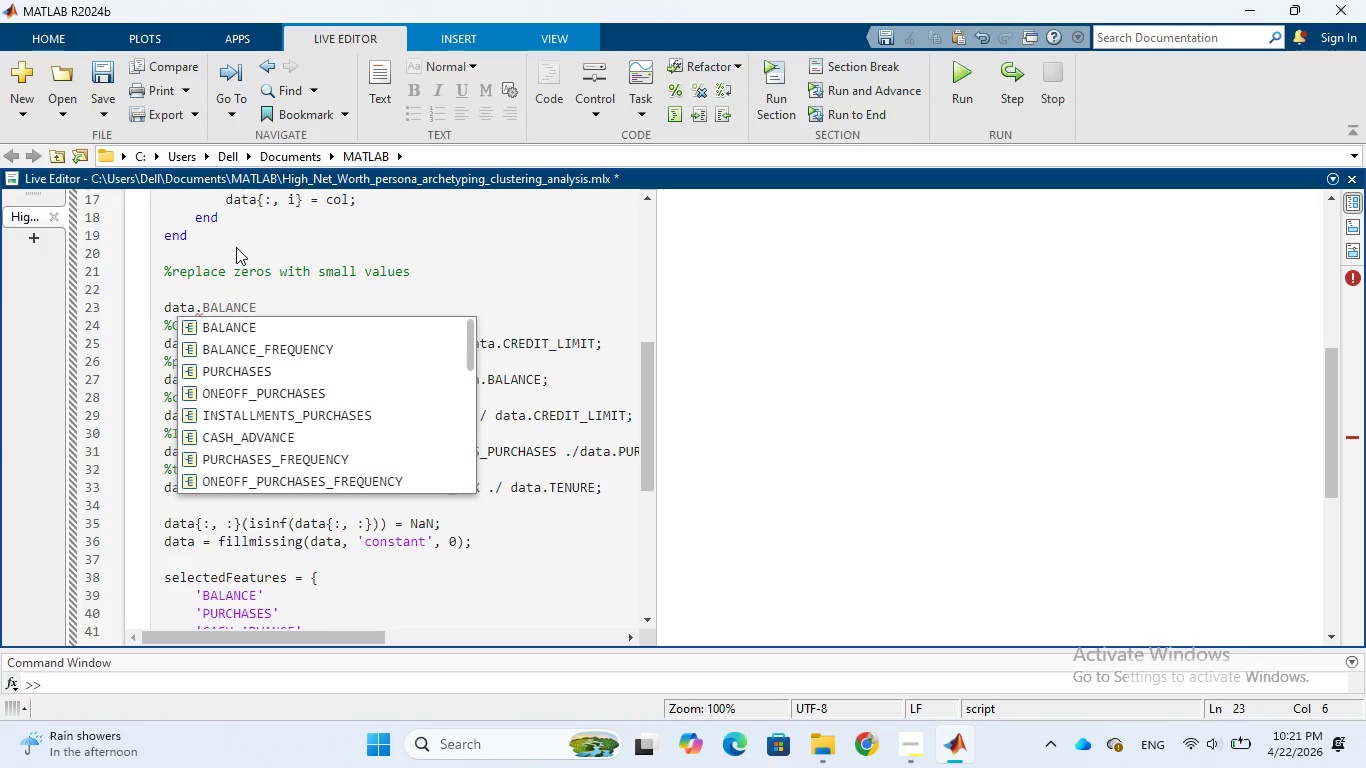 
key(Tab)
 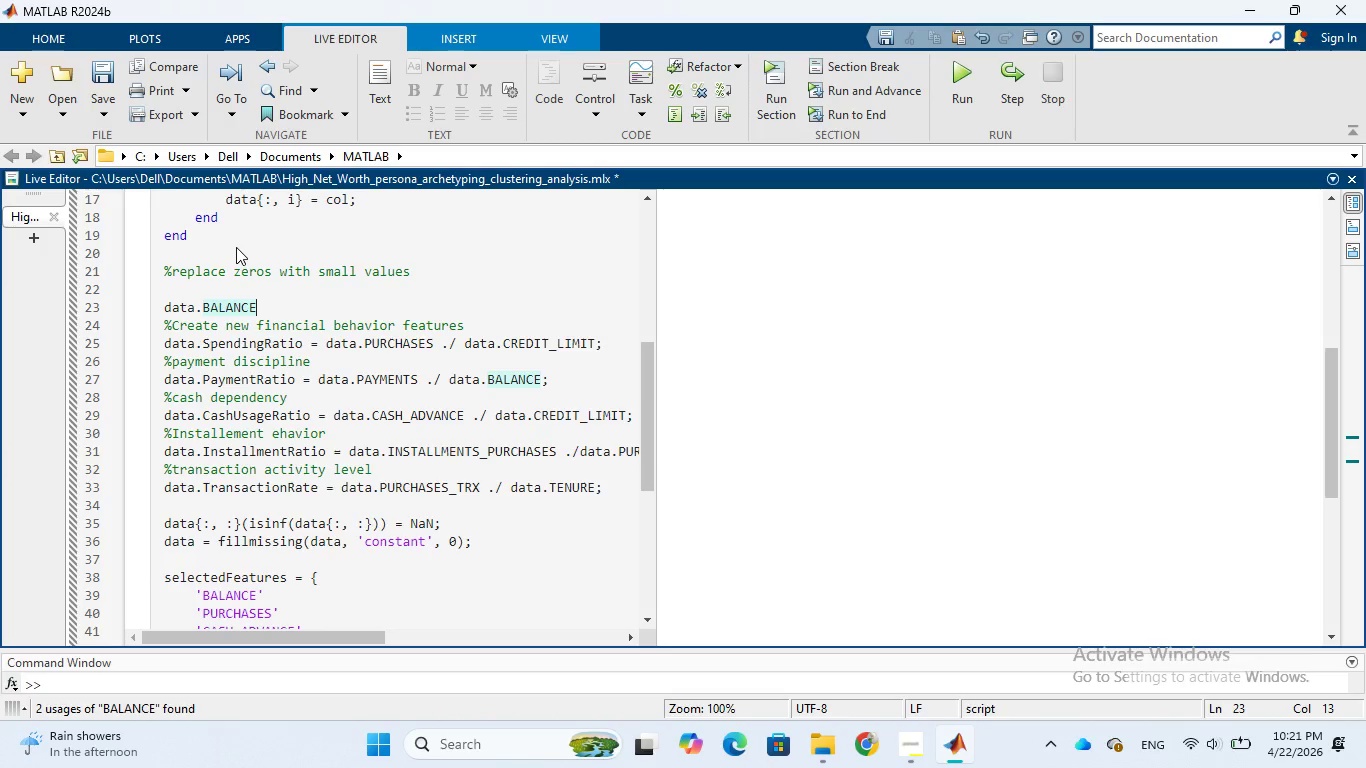 
key(Shift+9)
 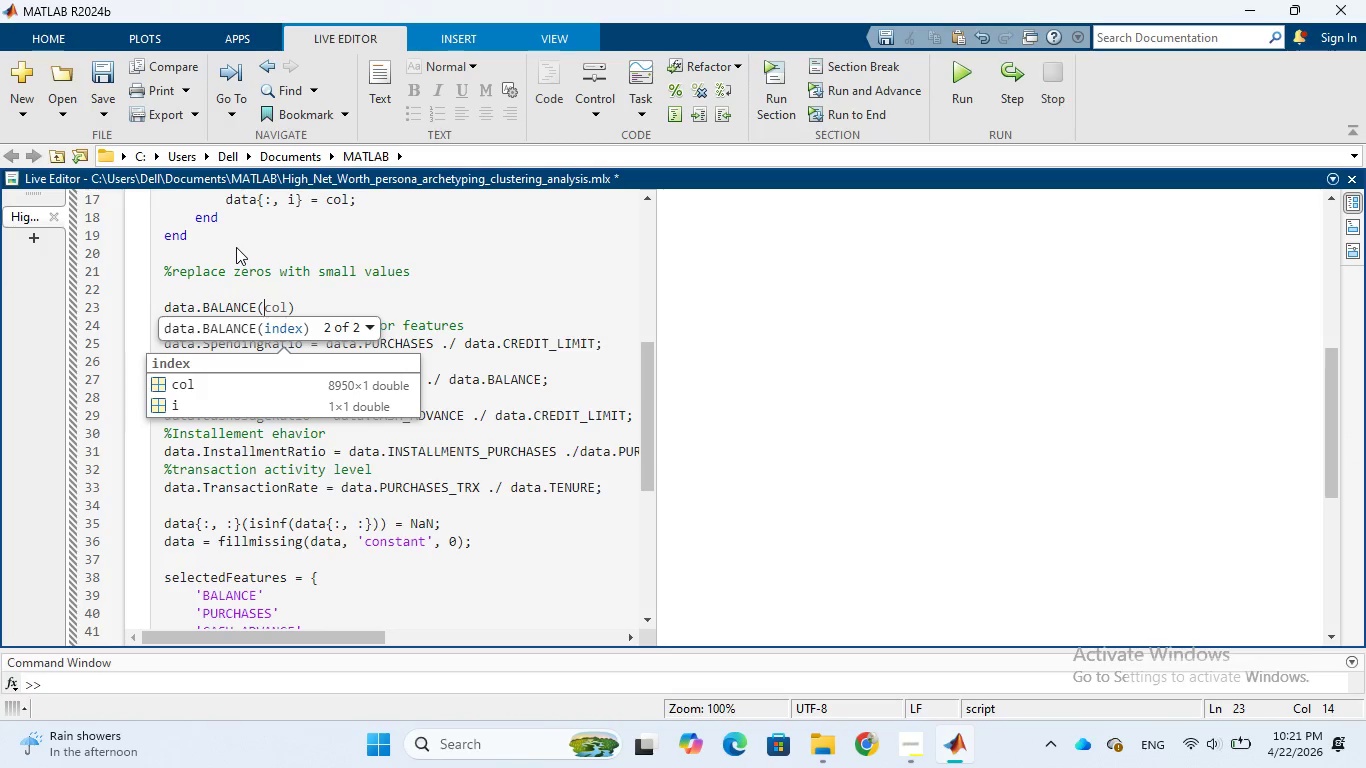 
wait(5.12)
 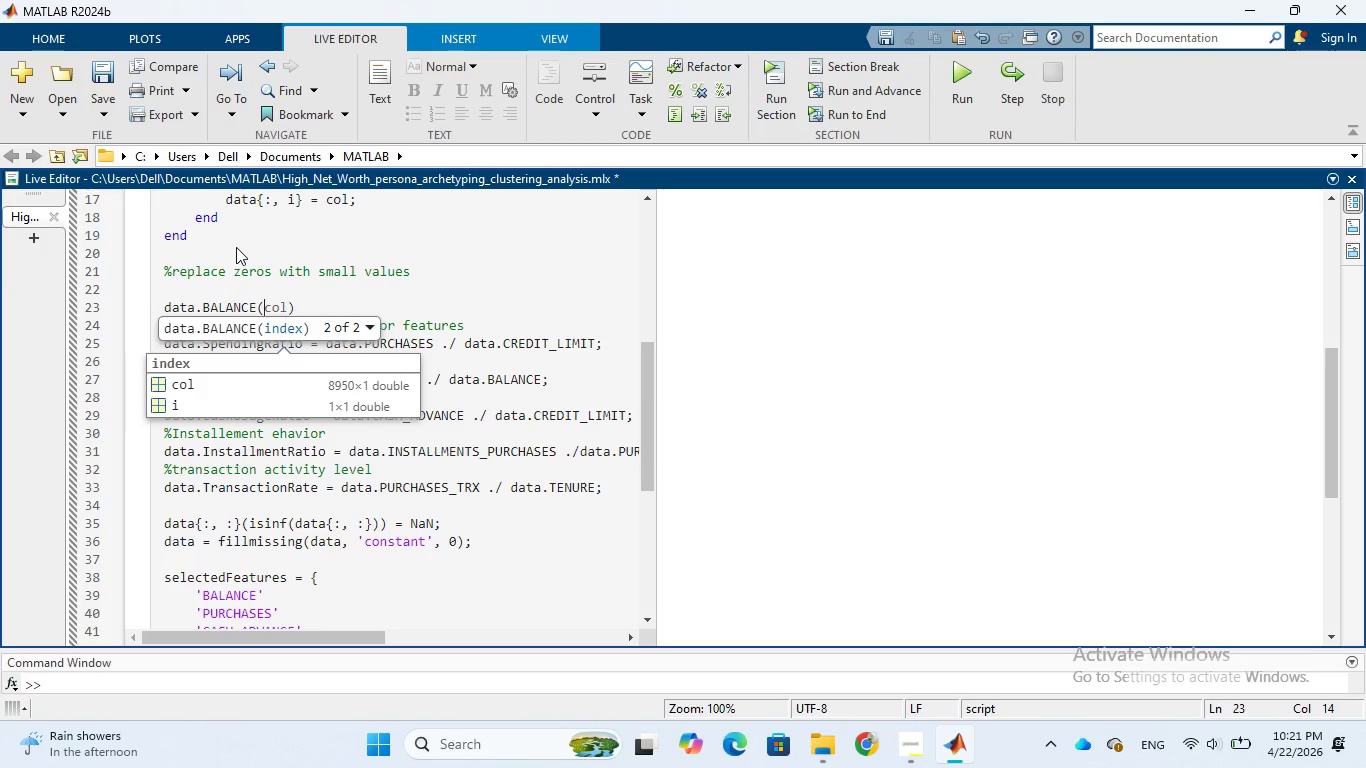 
left_click([227, 327])
 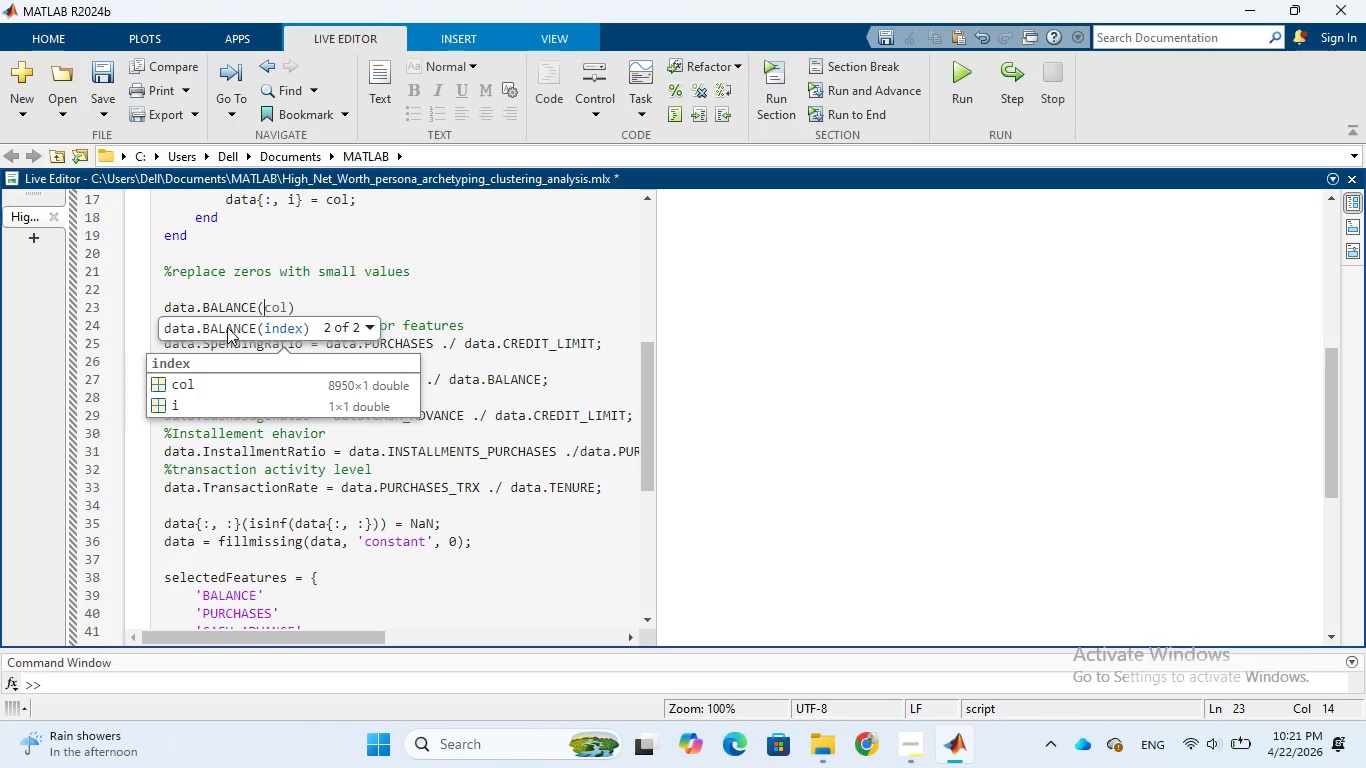 
left_click([227, 327])
 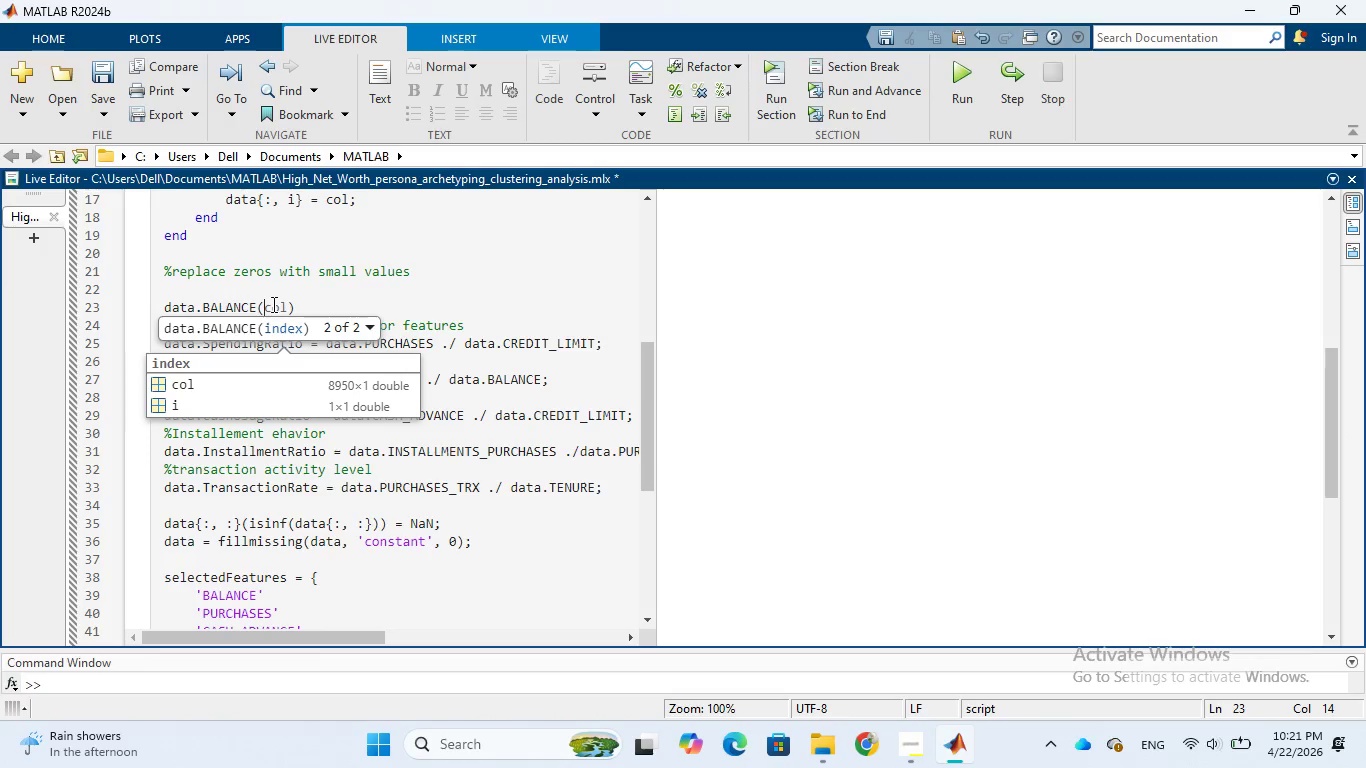 
left_click([272, 304])
 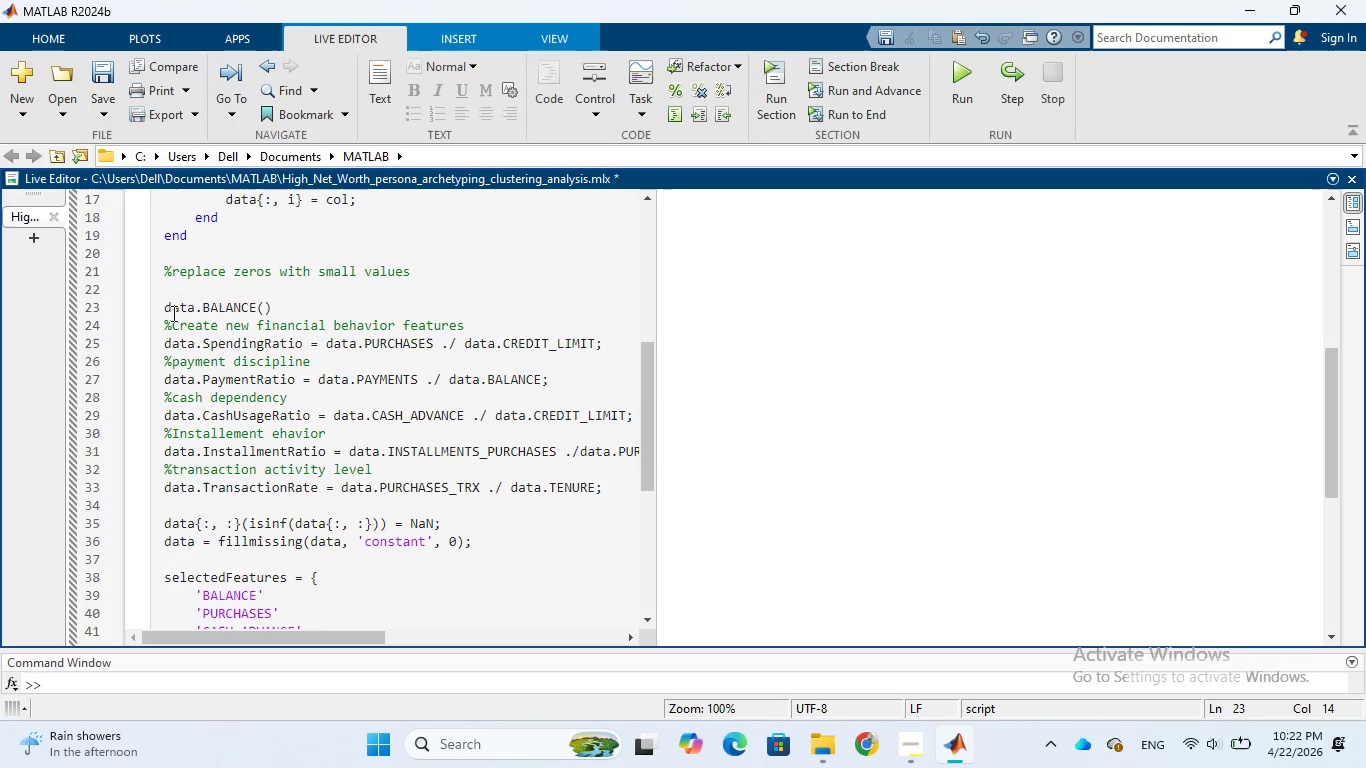 
wait(7.66)
 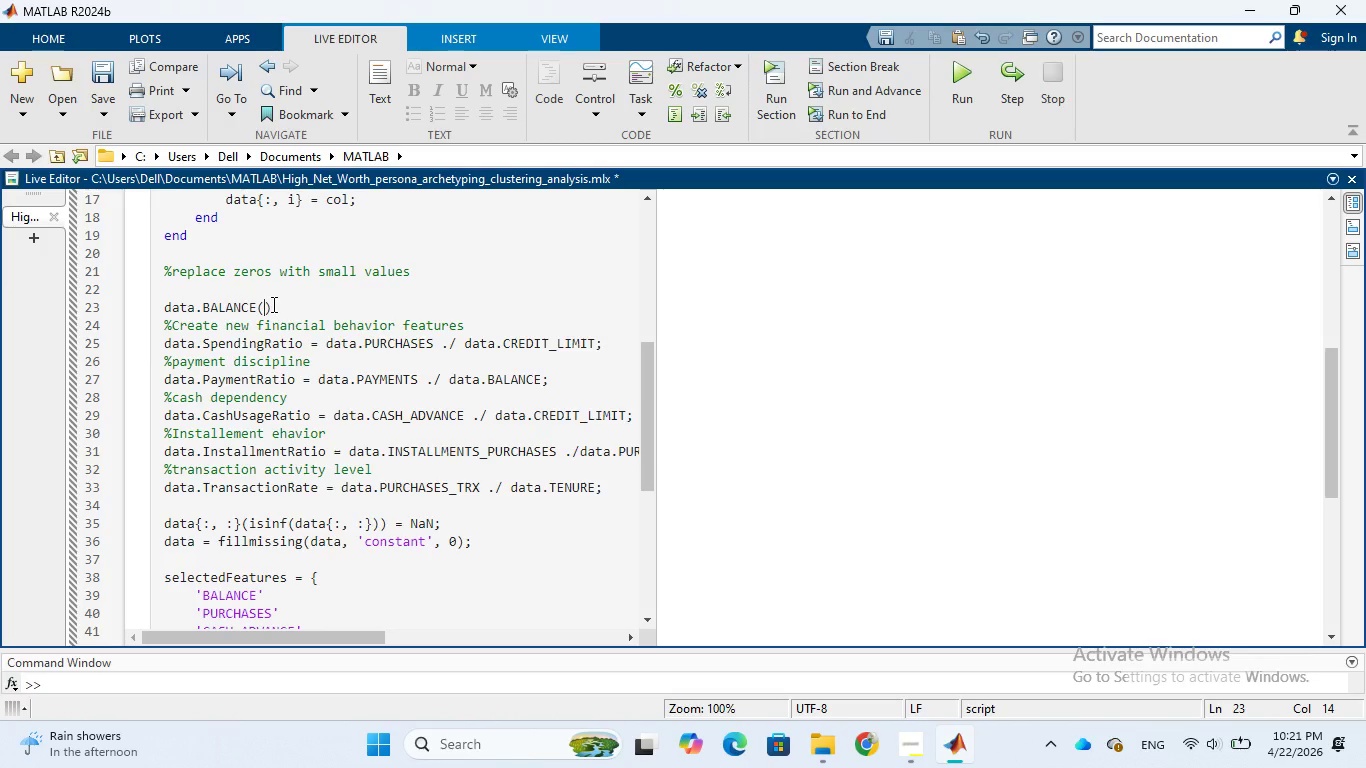 
left_click_drag(start_coordinate=[162, 310], to_coordinate=[254, 309])
 